 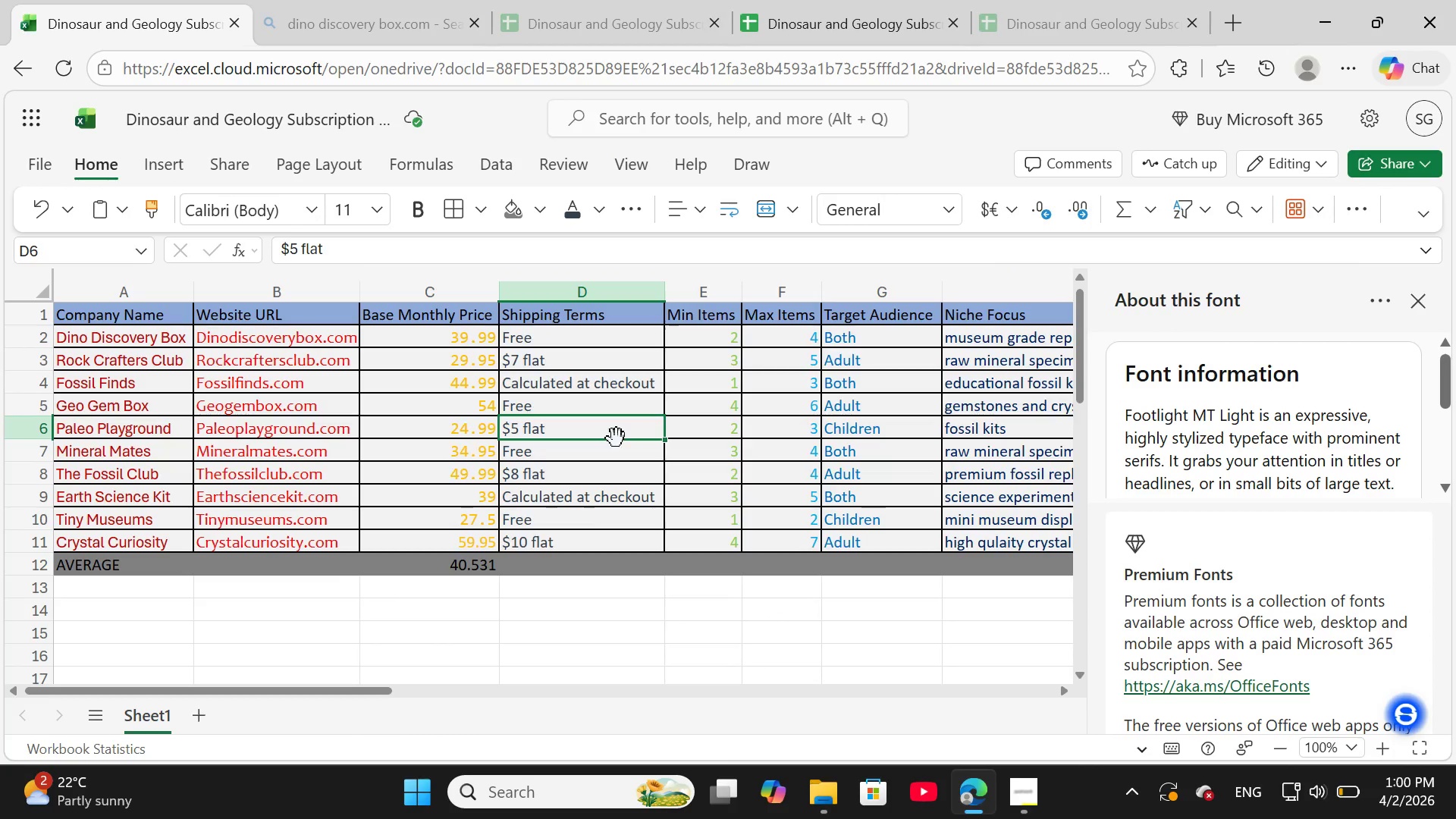 
double_click([484, 342])
 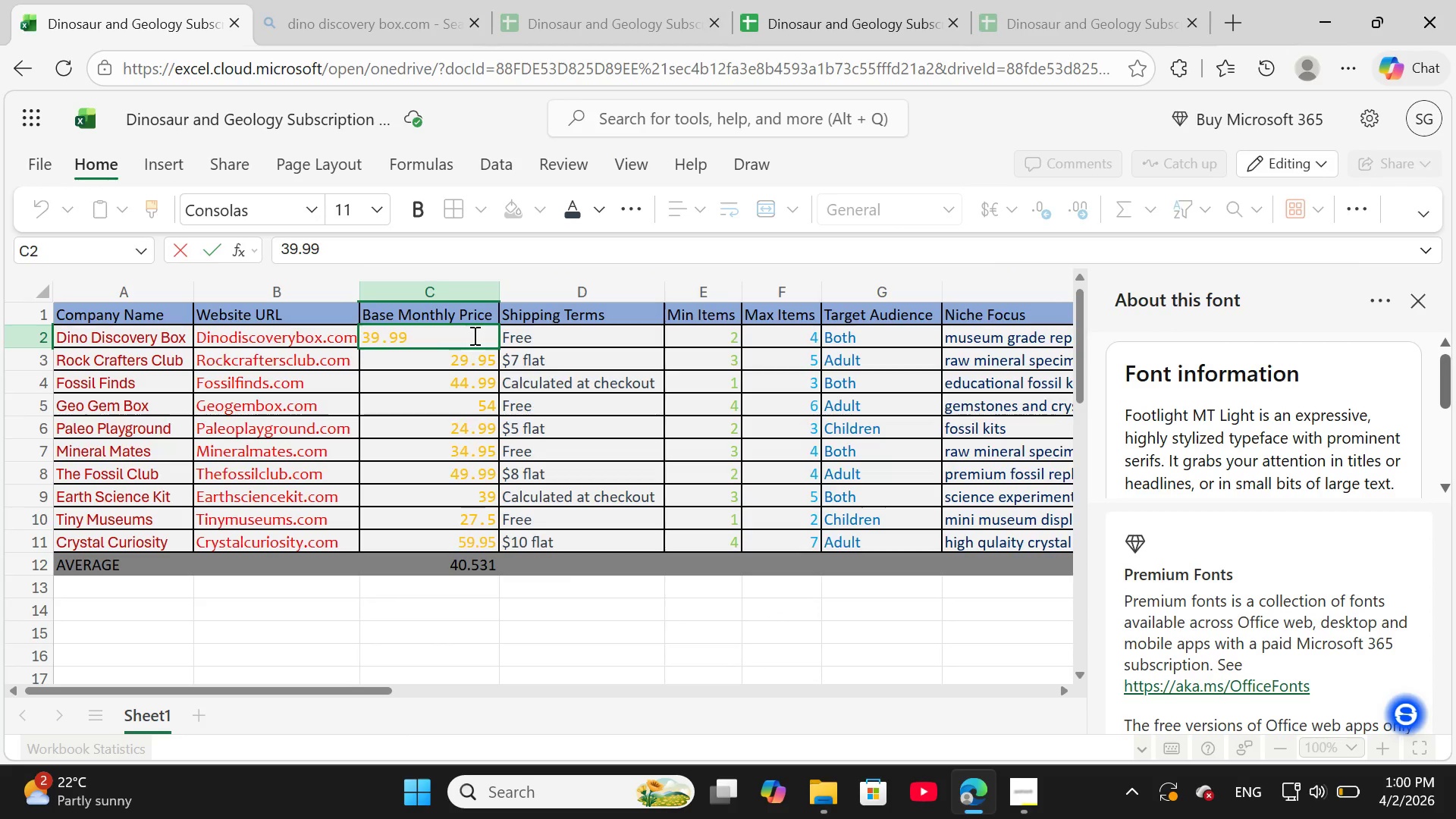 
key(Backspace)
key(Backspace)
type(99)
 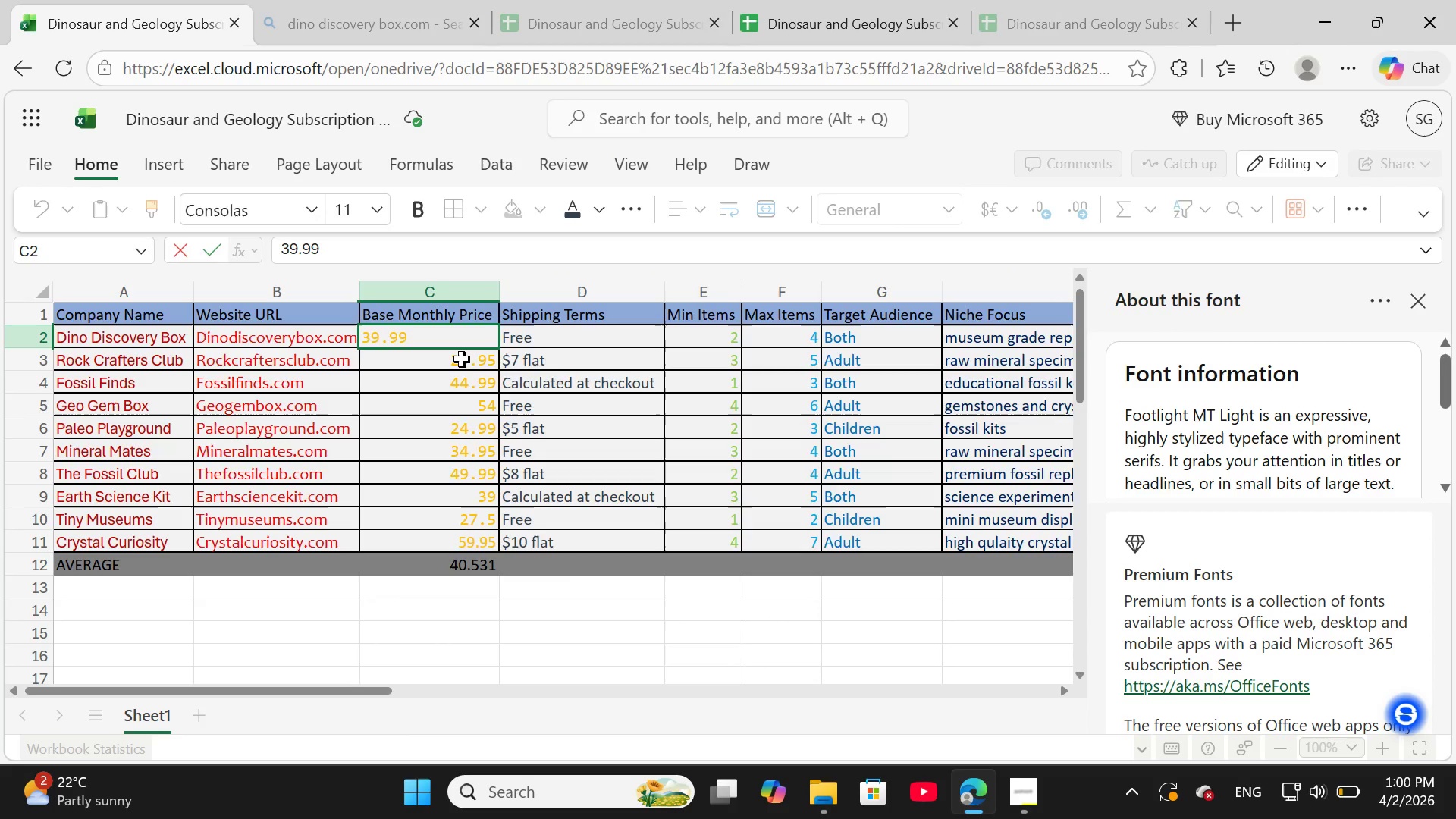 
double_click([466, 359])
 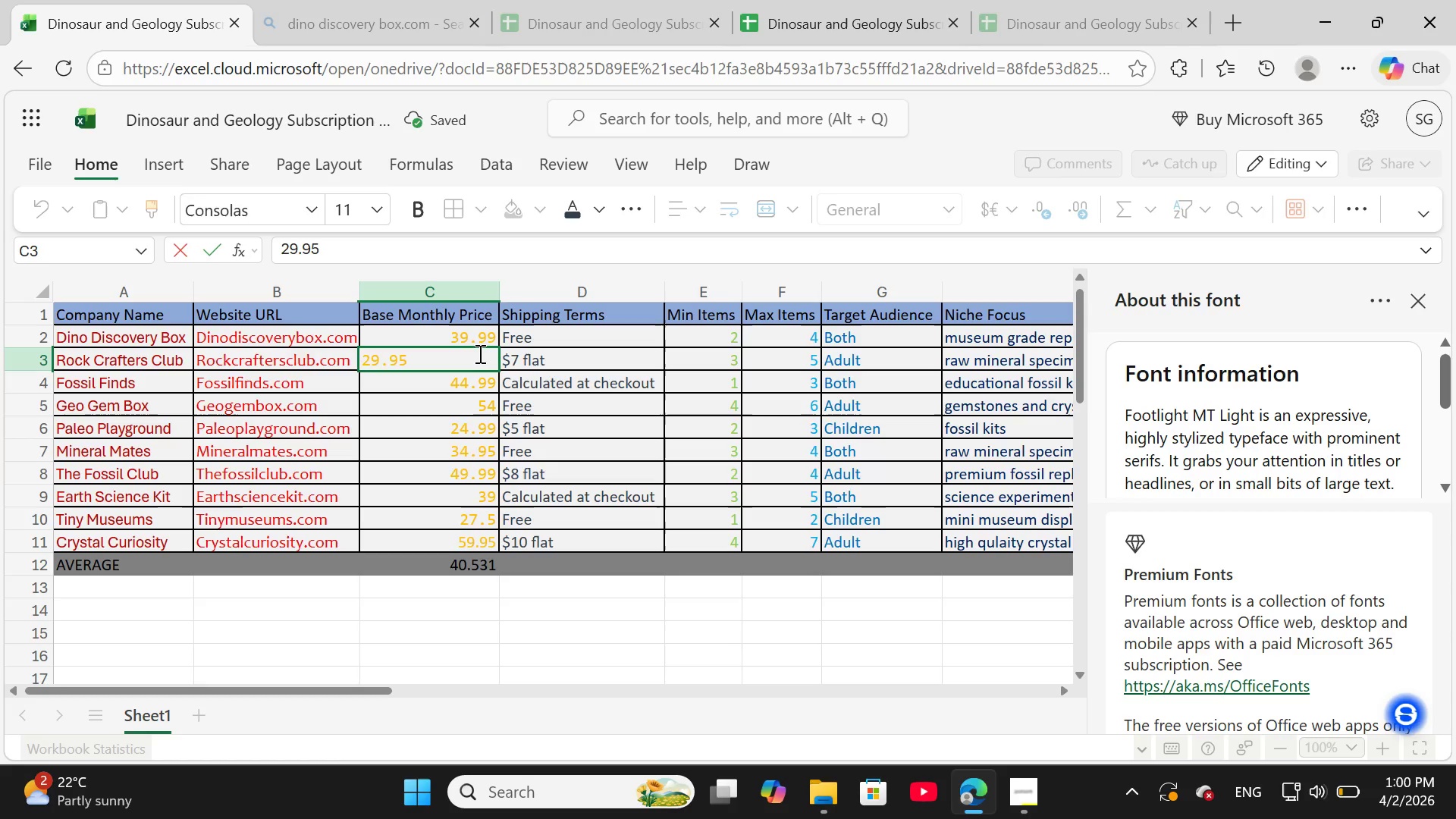 
key(Backspace)
key(Backspace)
type(95)
 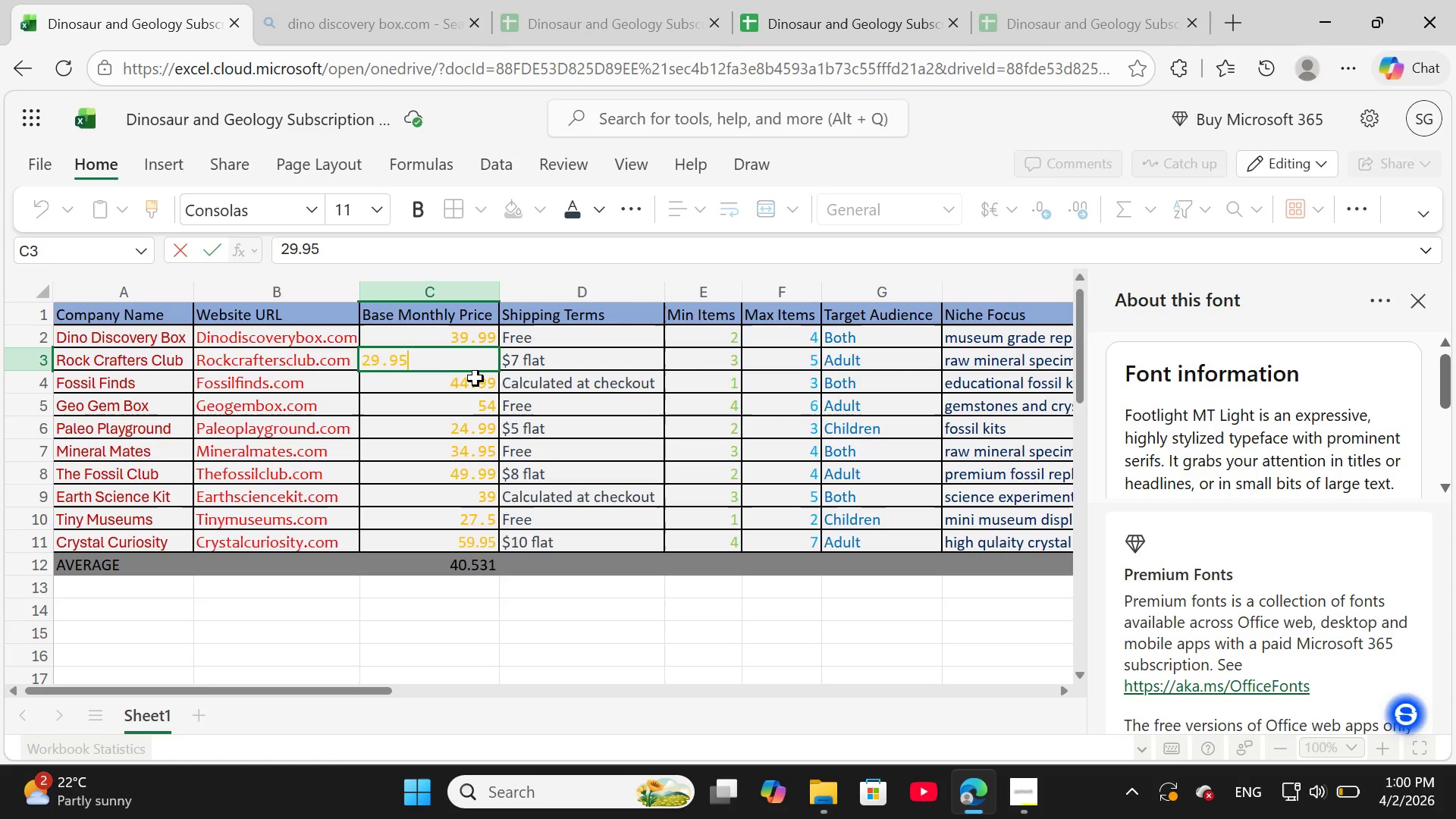 
double_click([475, 378])
 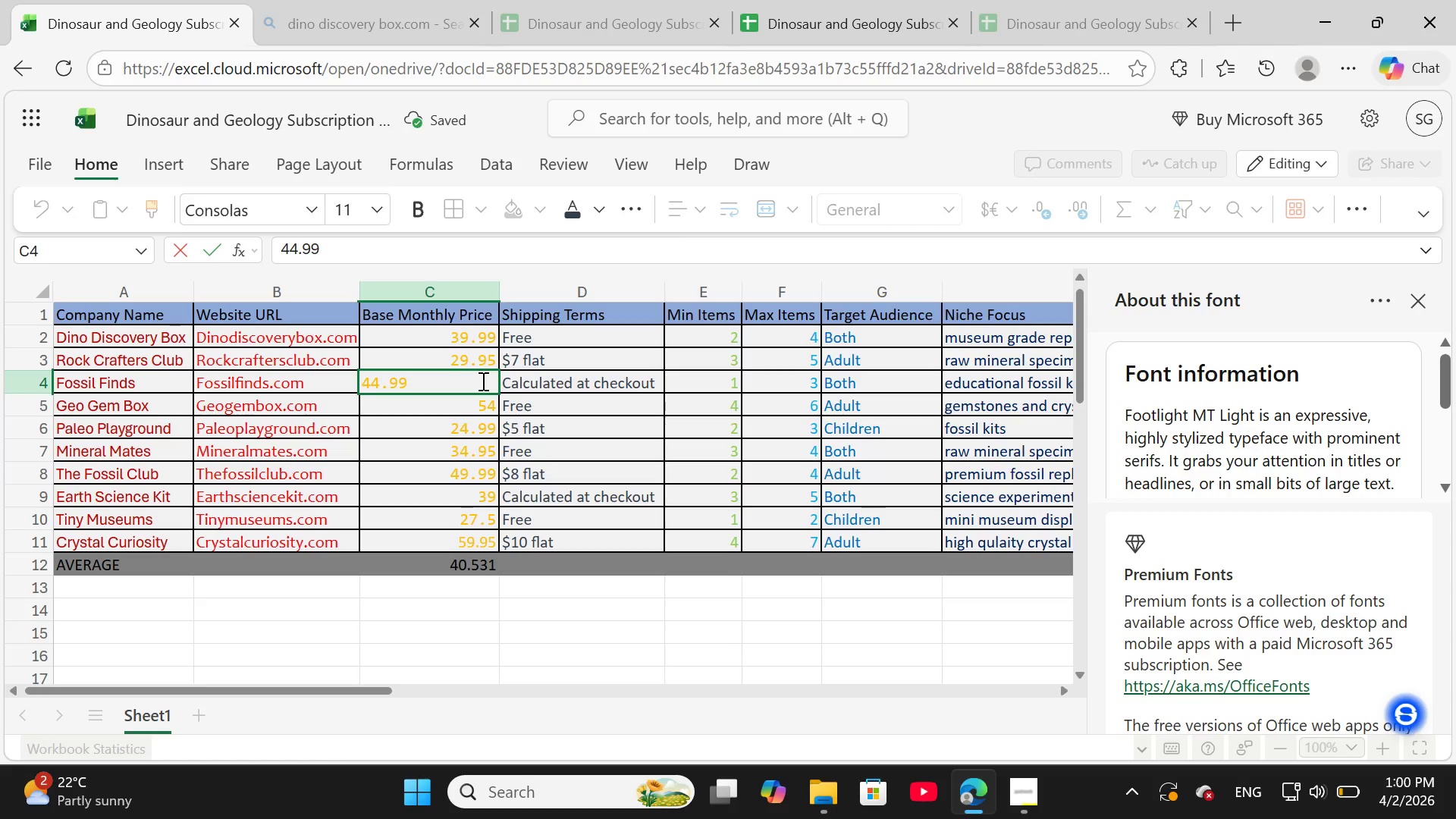 
key(Backspace)
key(Backspace)
type(99)
 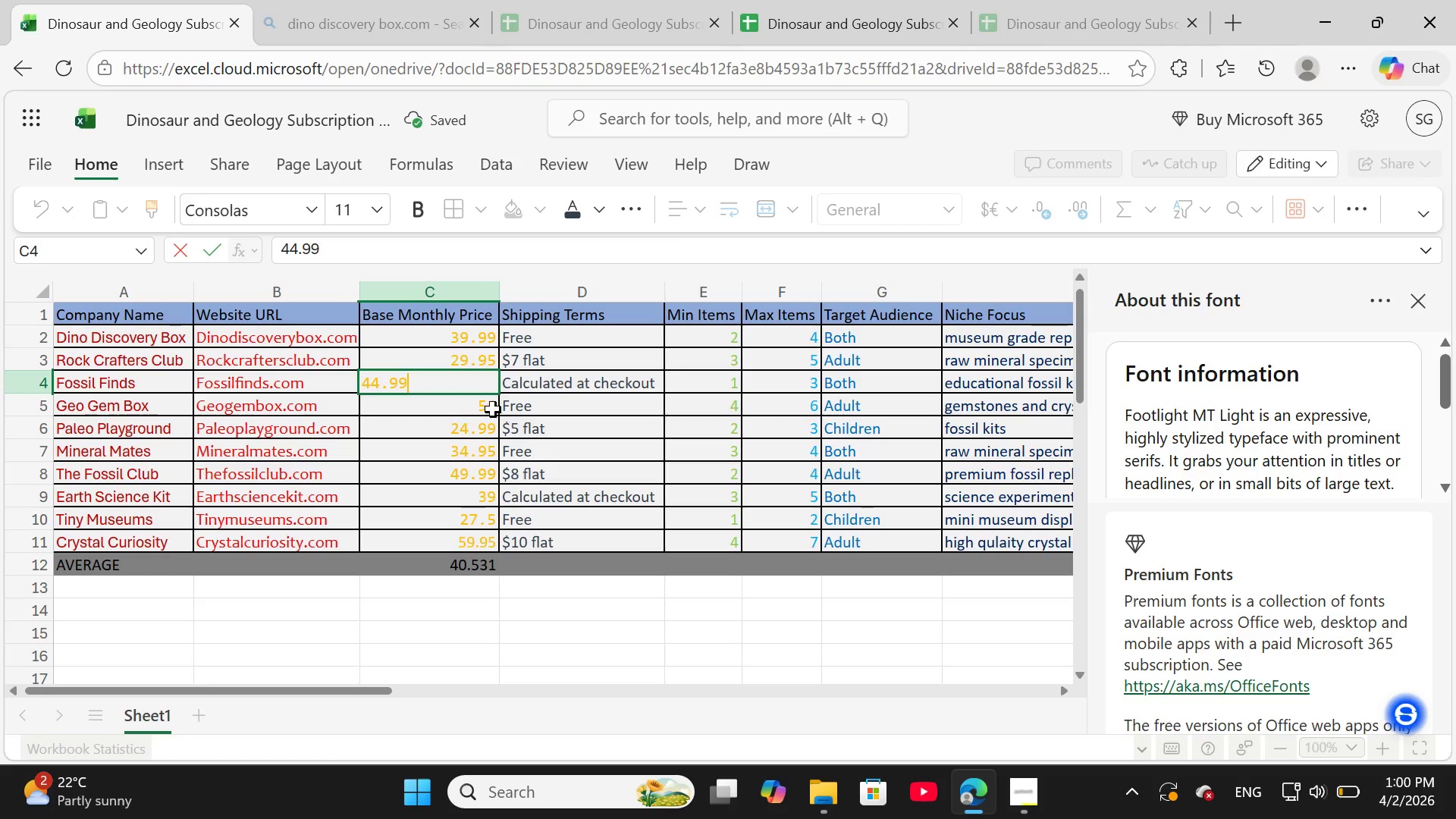 
double_click([489, 408])
 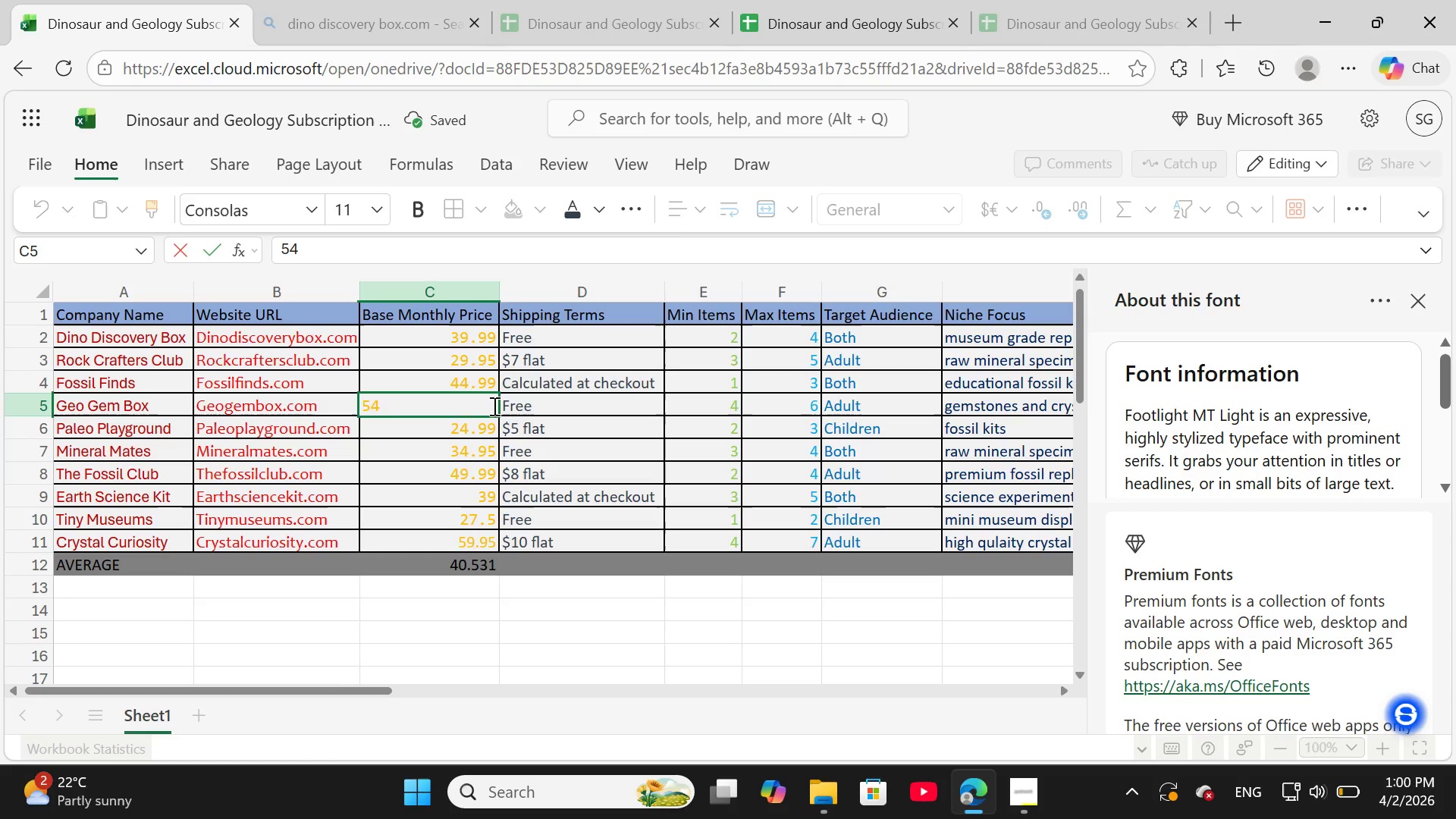 
key(Backspace)
key(Backspace)
type(54)
 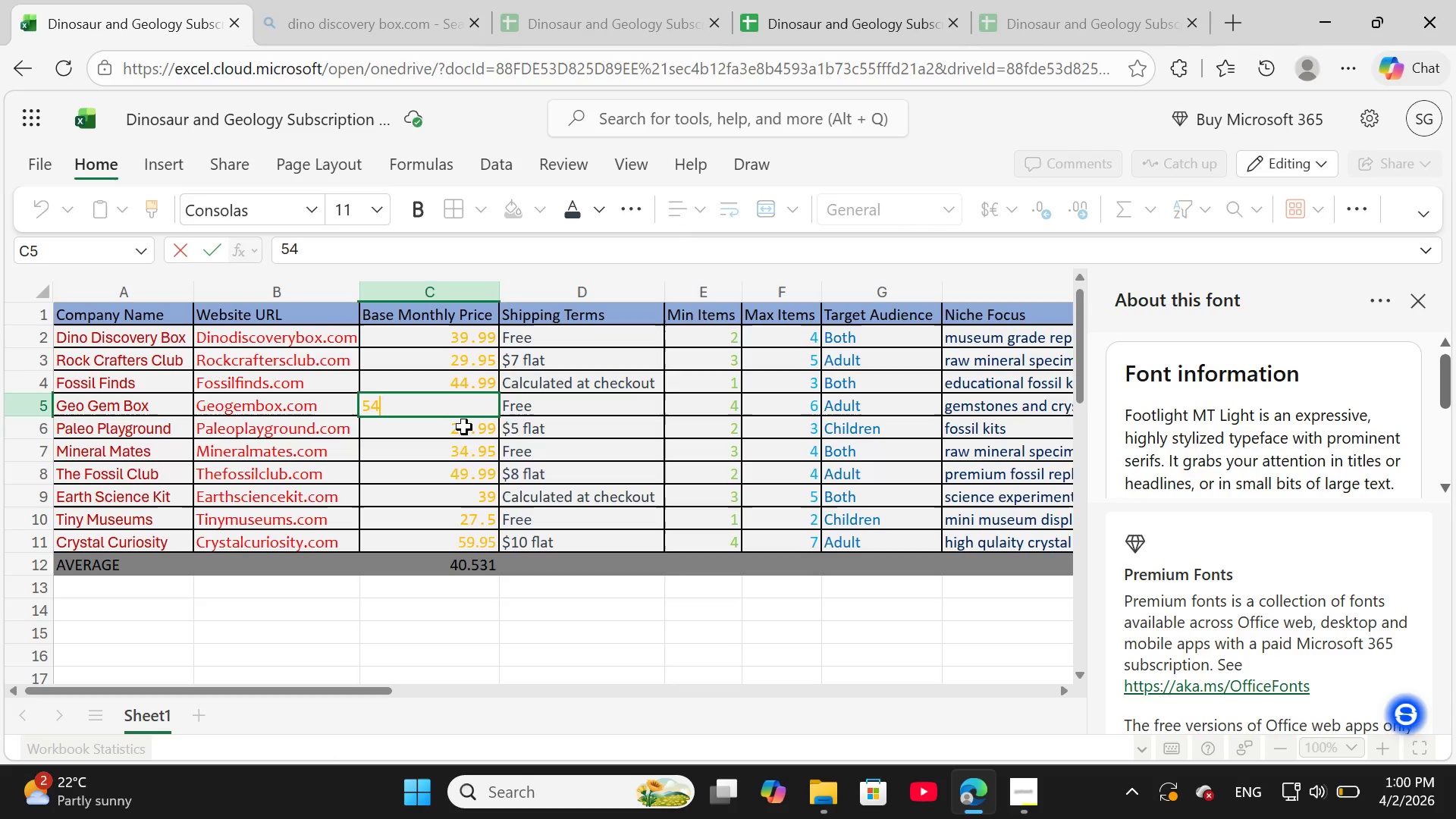 
double_click([464, 427])
 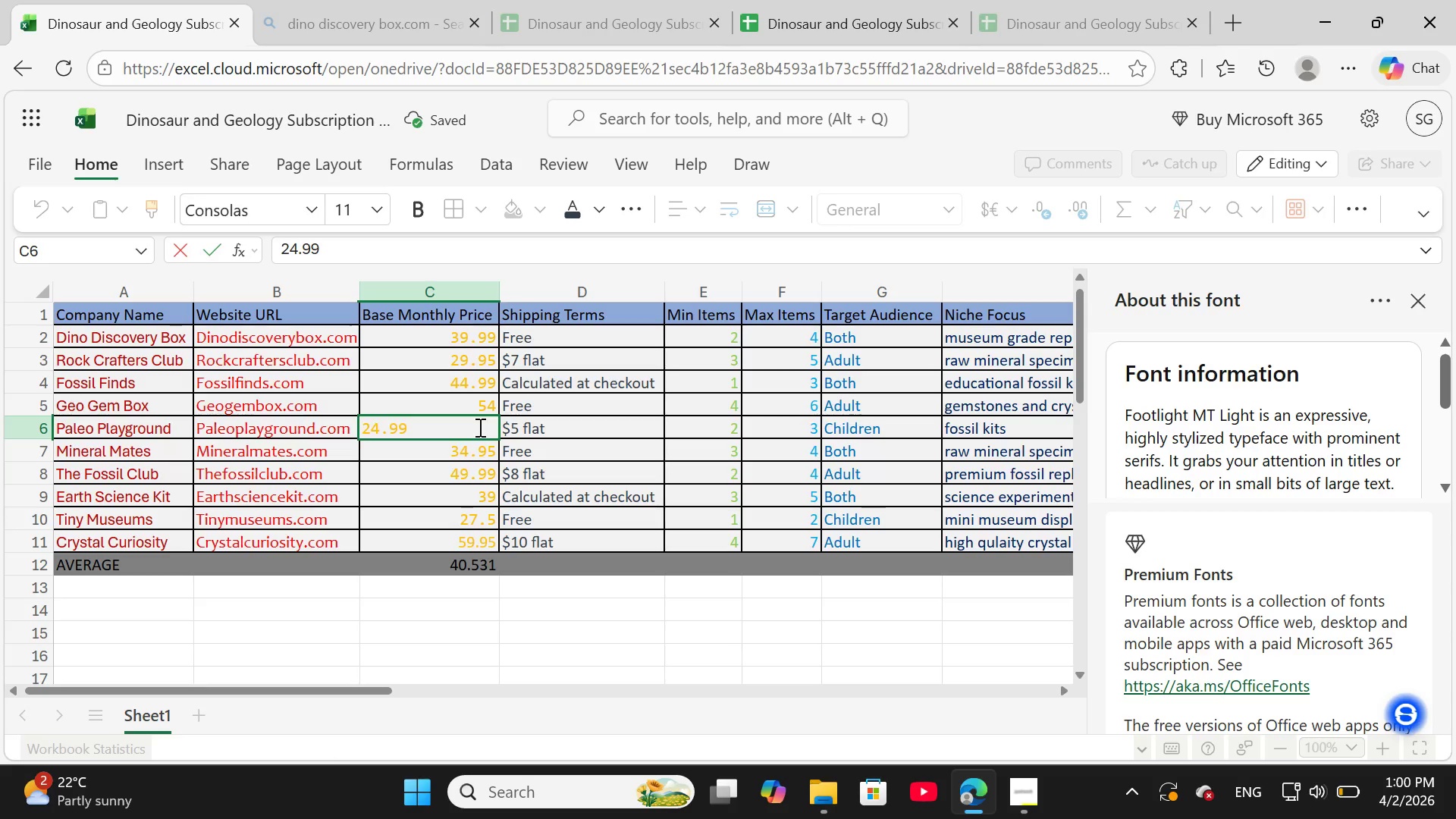 
key(Backspace)
key(Backspace)
type(99)
 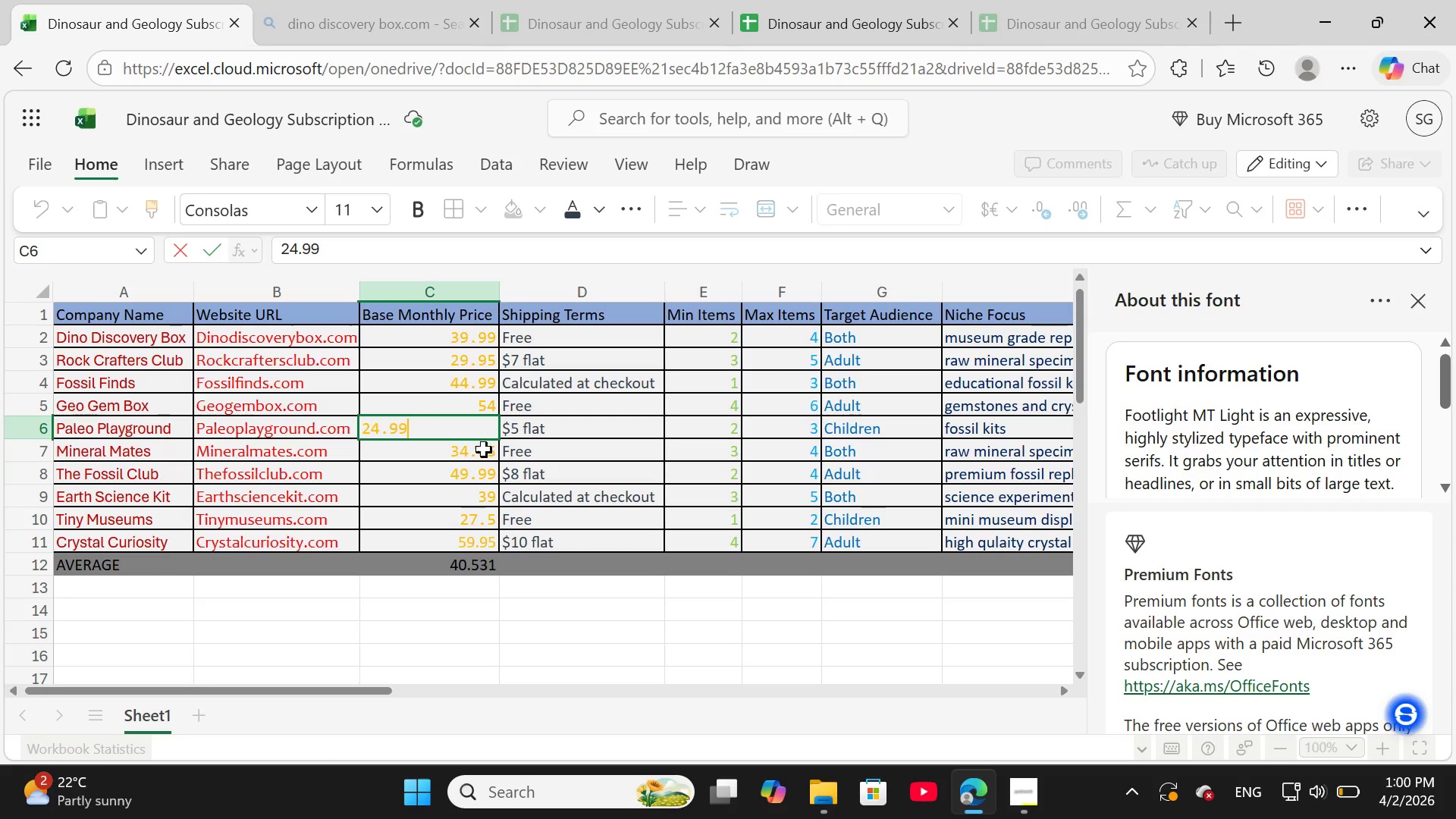 
double_click([484, 450])
 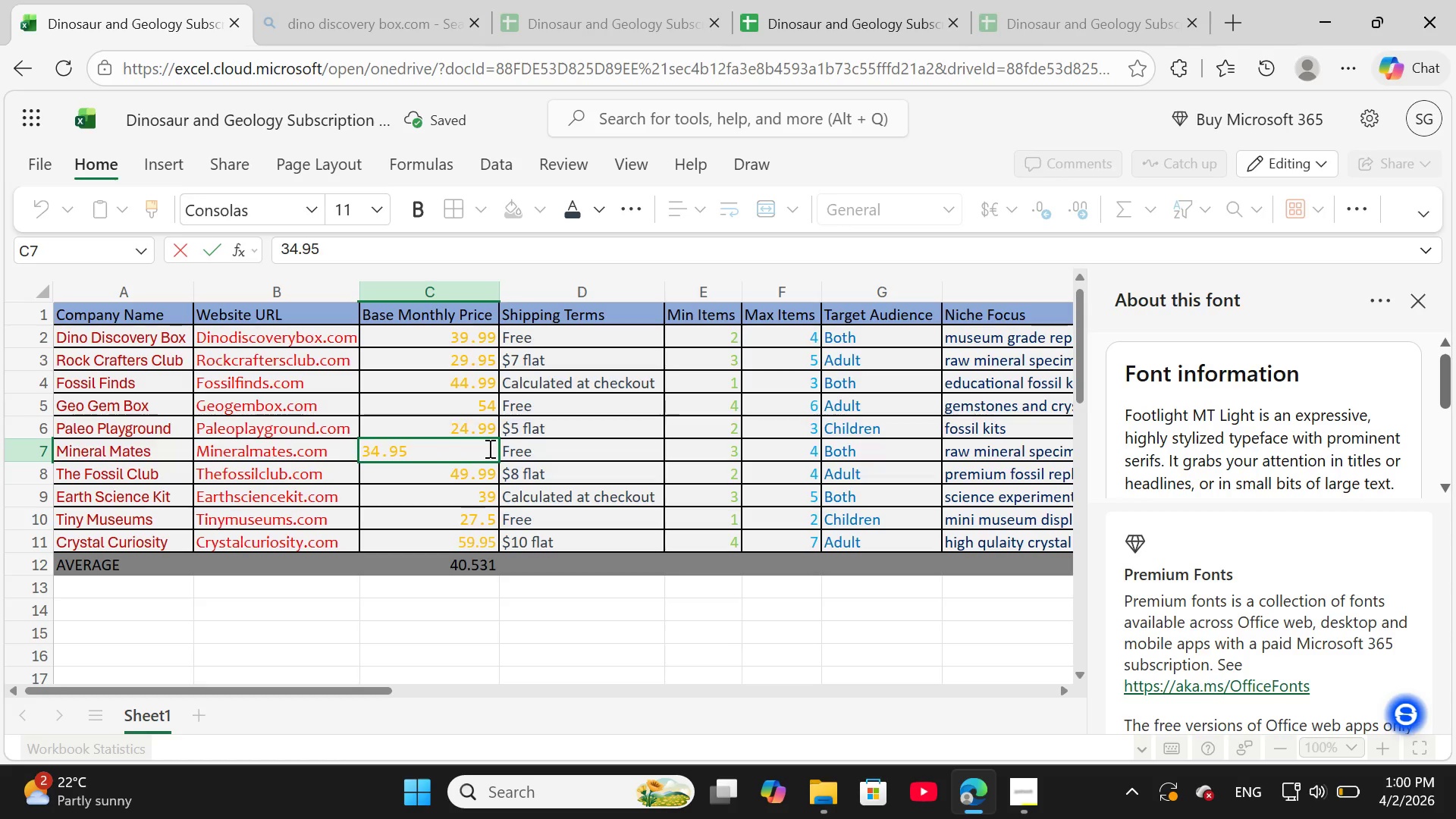 
key(Backspace)
key(Backspace)
type(95)
 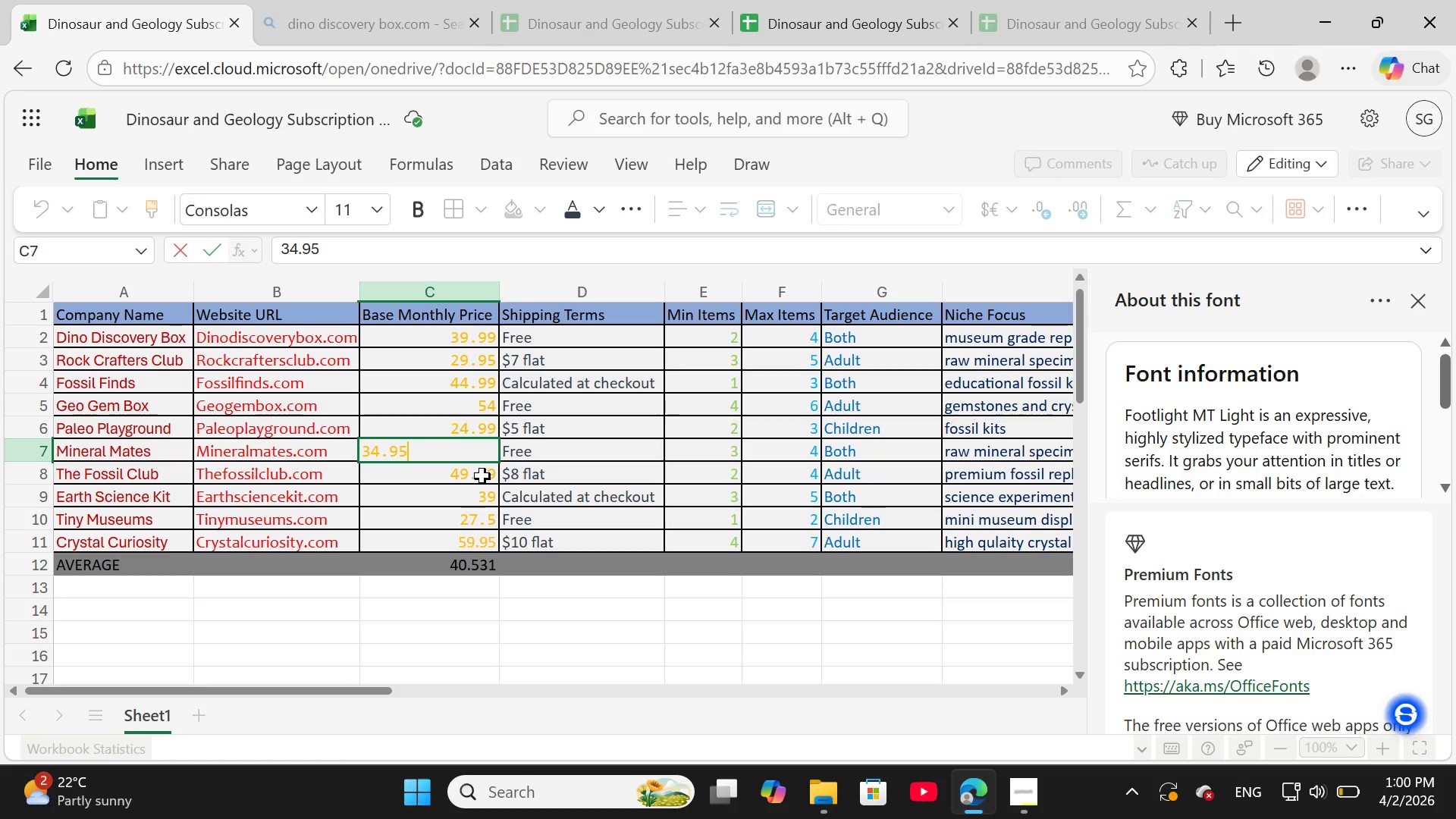 
double_click([482, 476])
 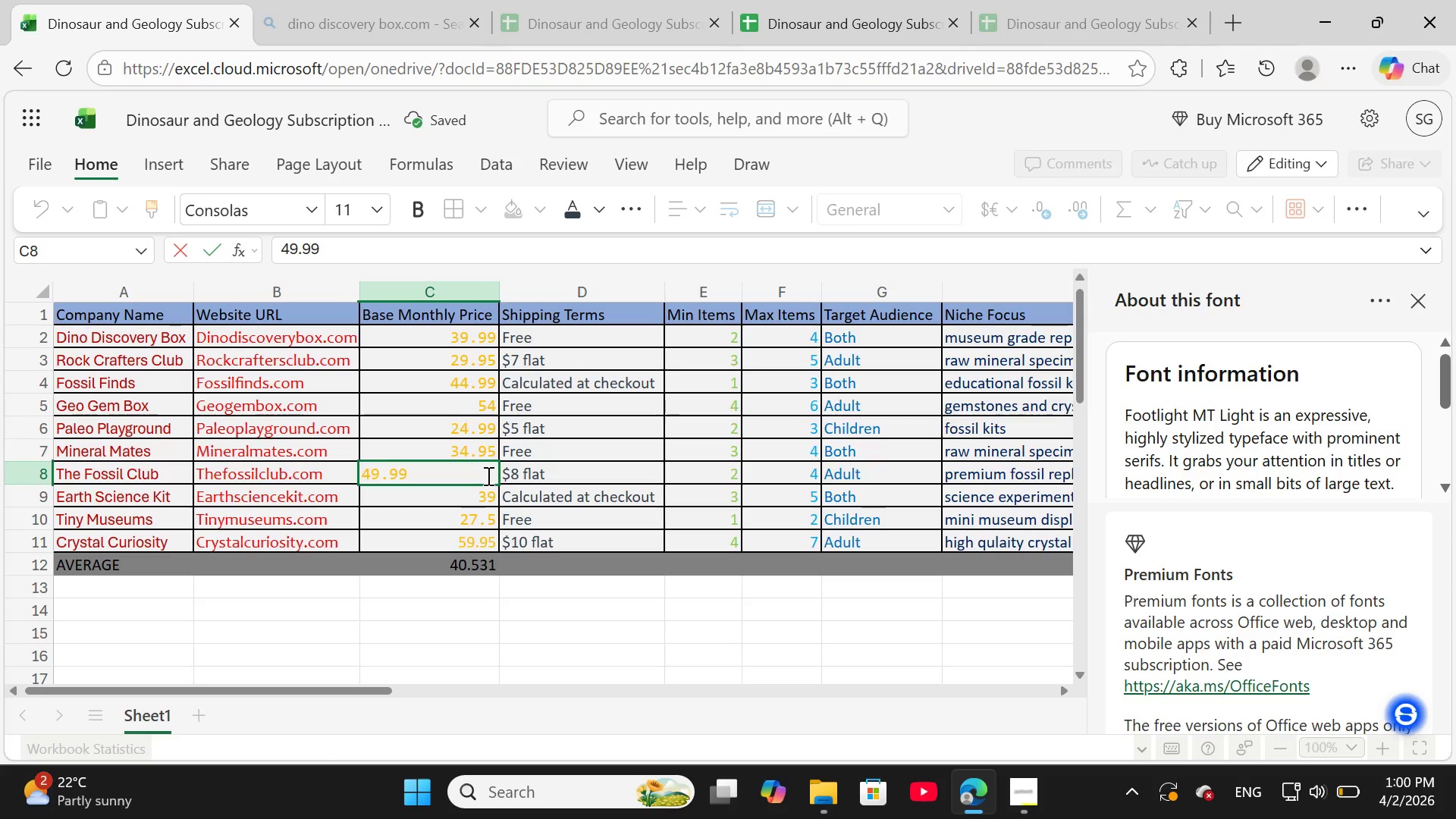 
key(Backspace)
key(Backspace)
type(99)
 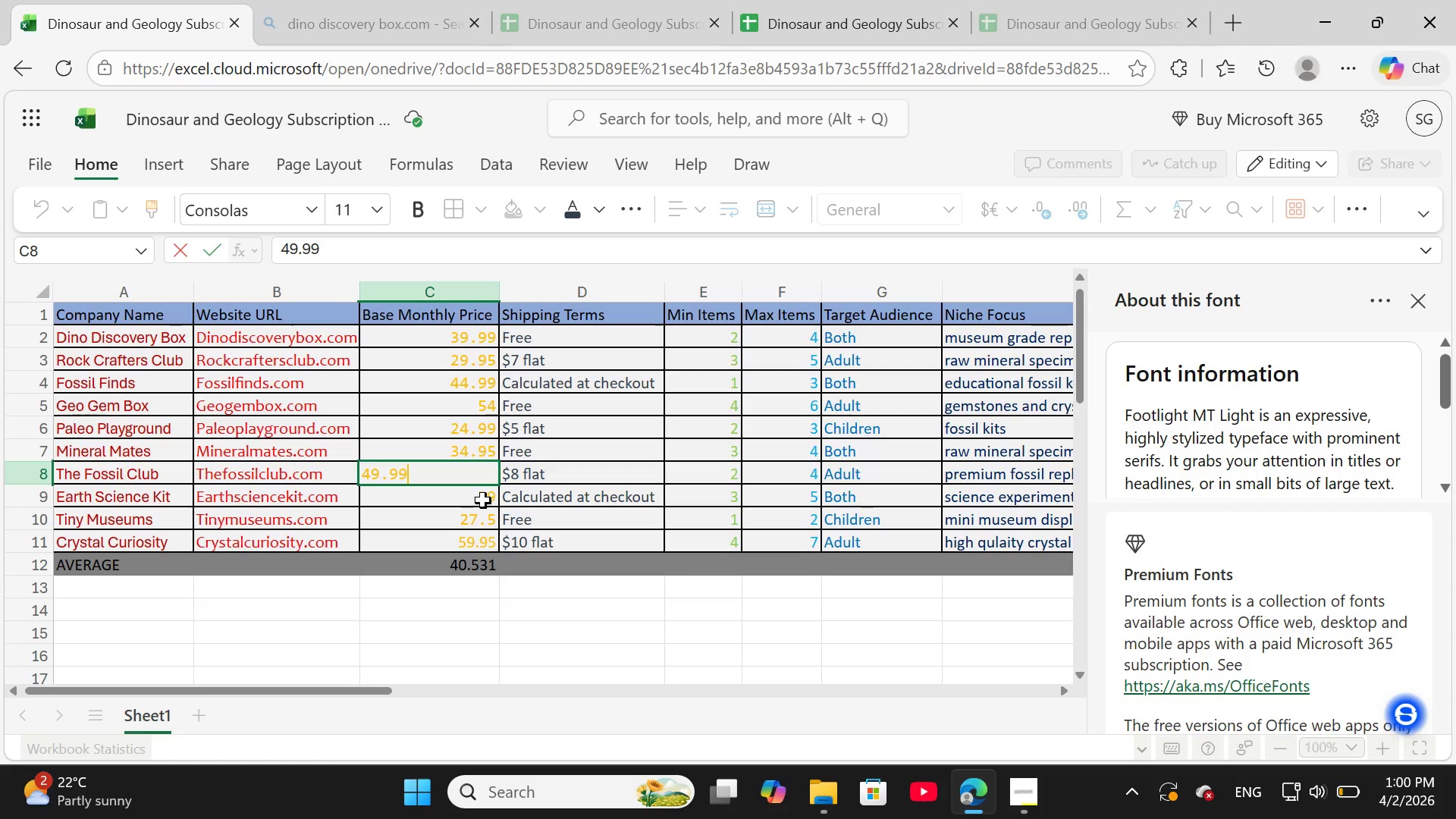 
double_click([483, 500])
 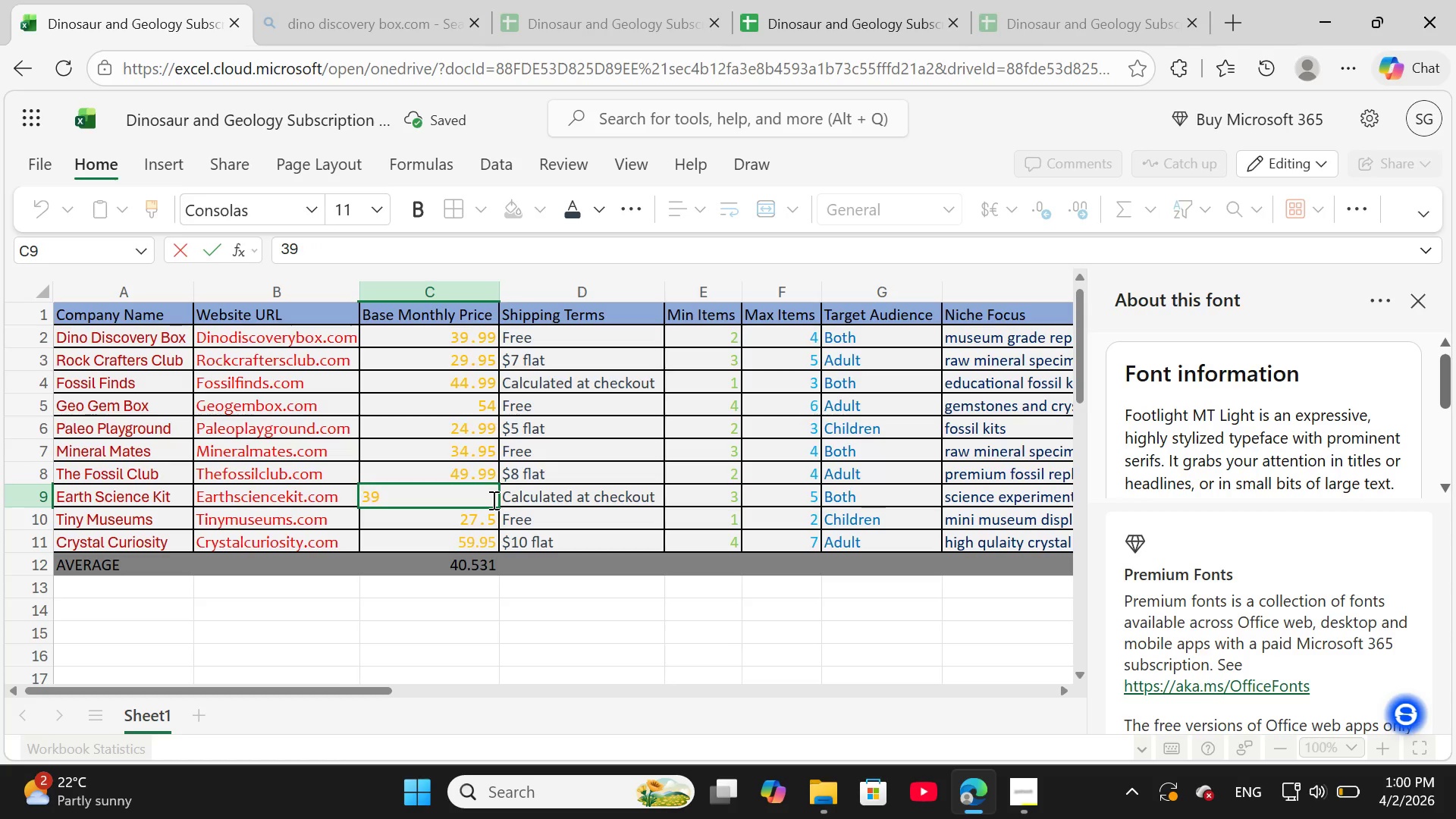 
key(Backspace)
key(Backspace)
type(39)
 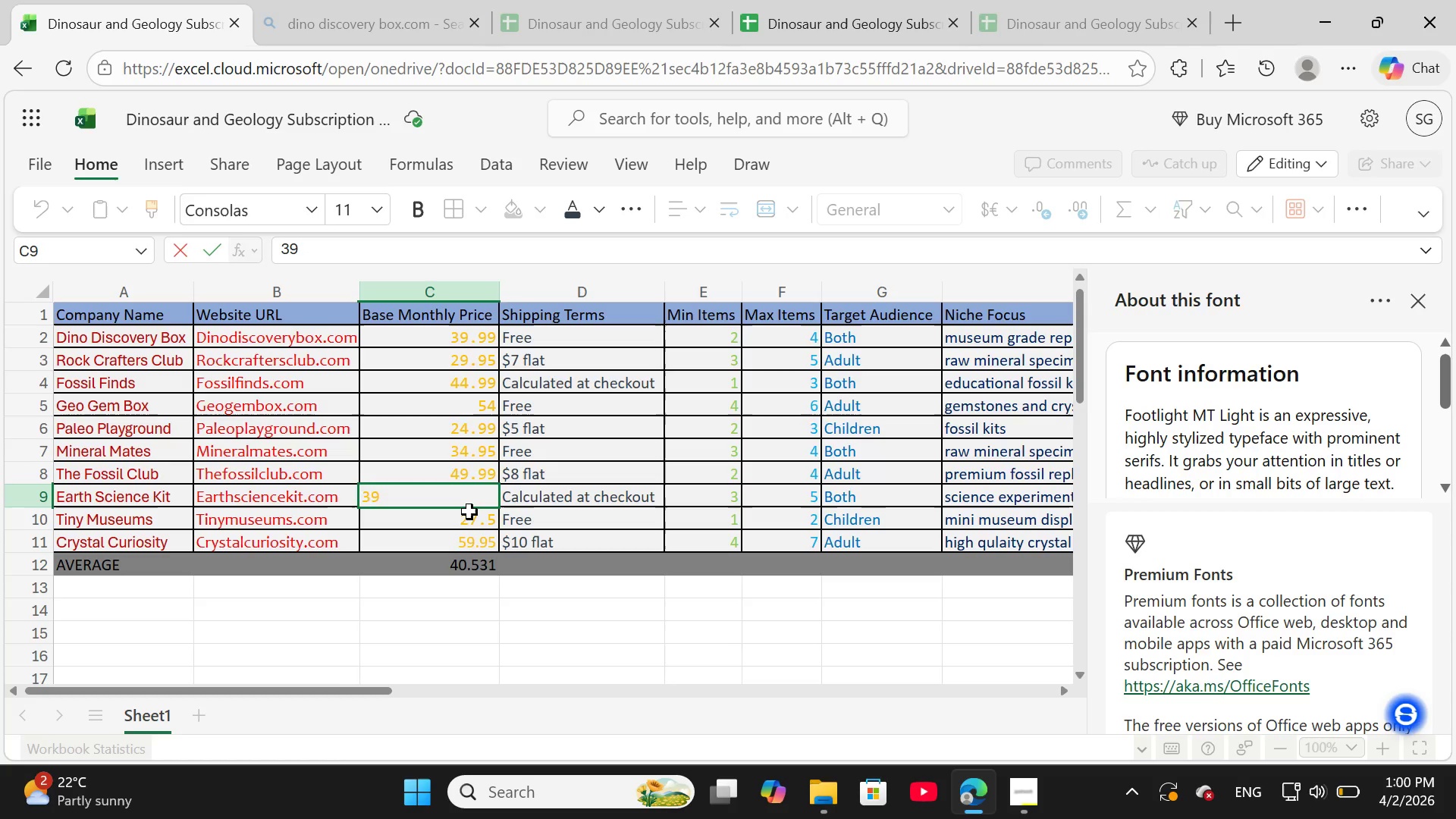 
double_click([475, 516])
 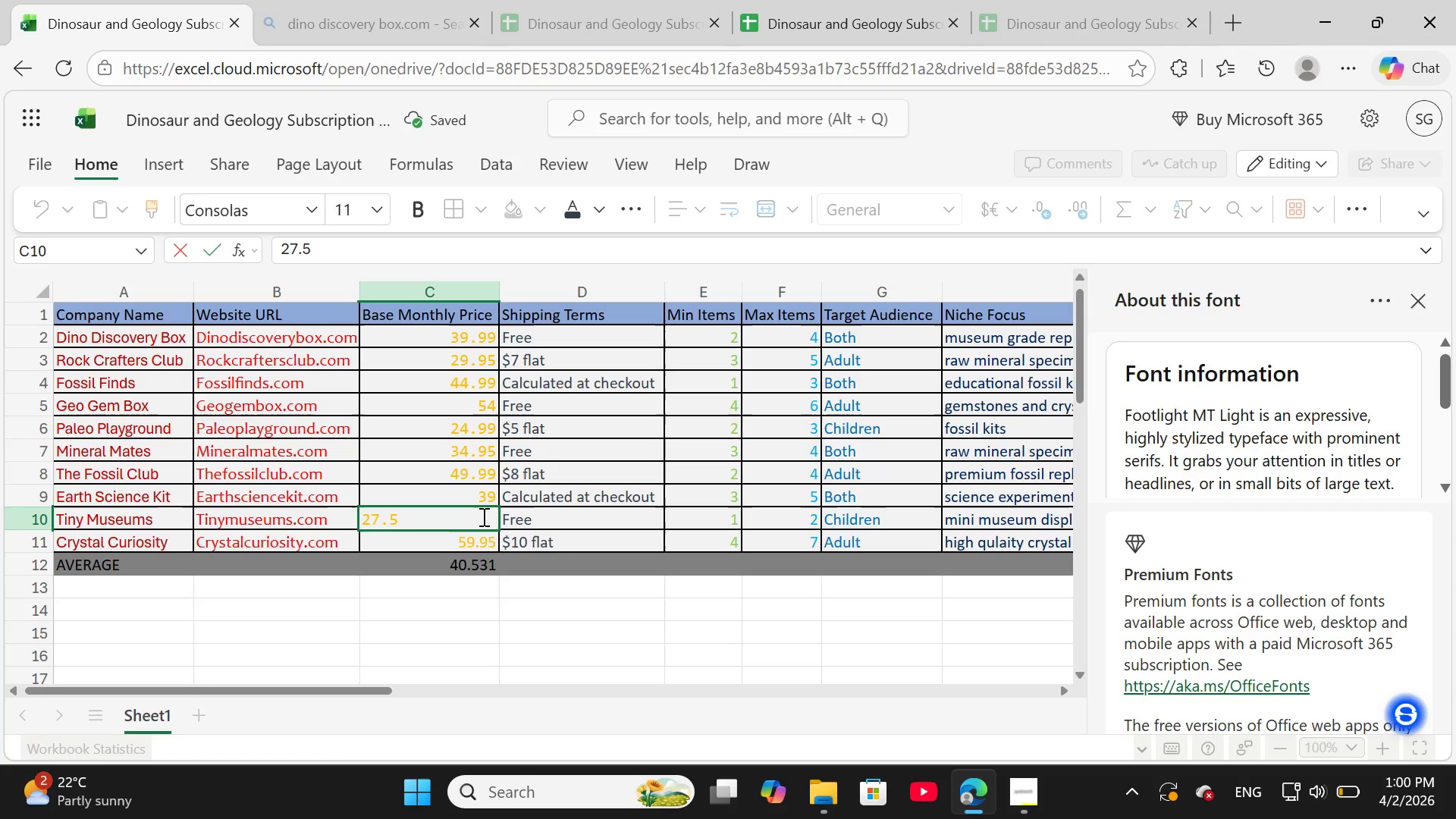 
key(Backspace)
 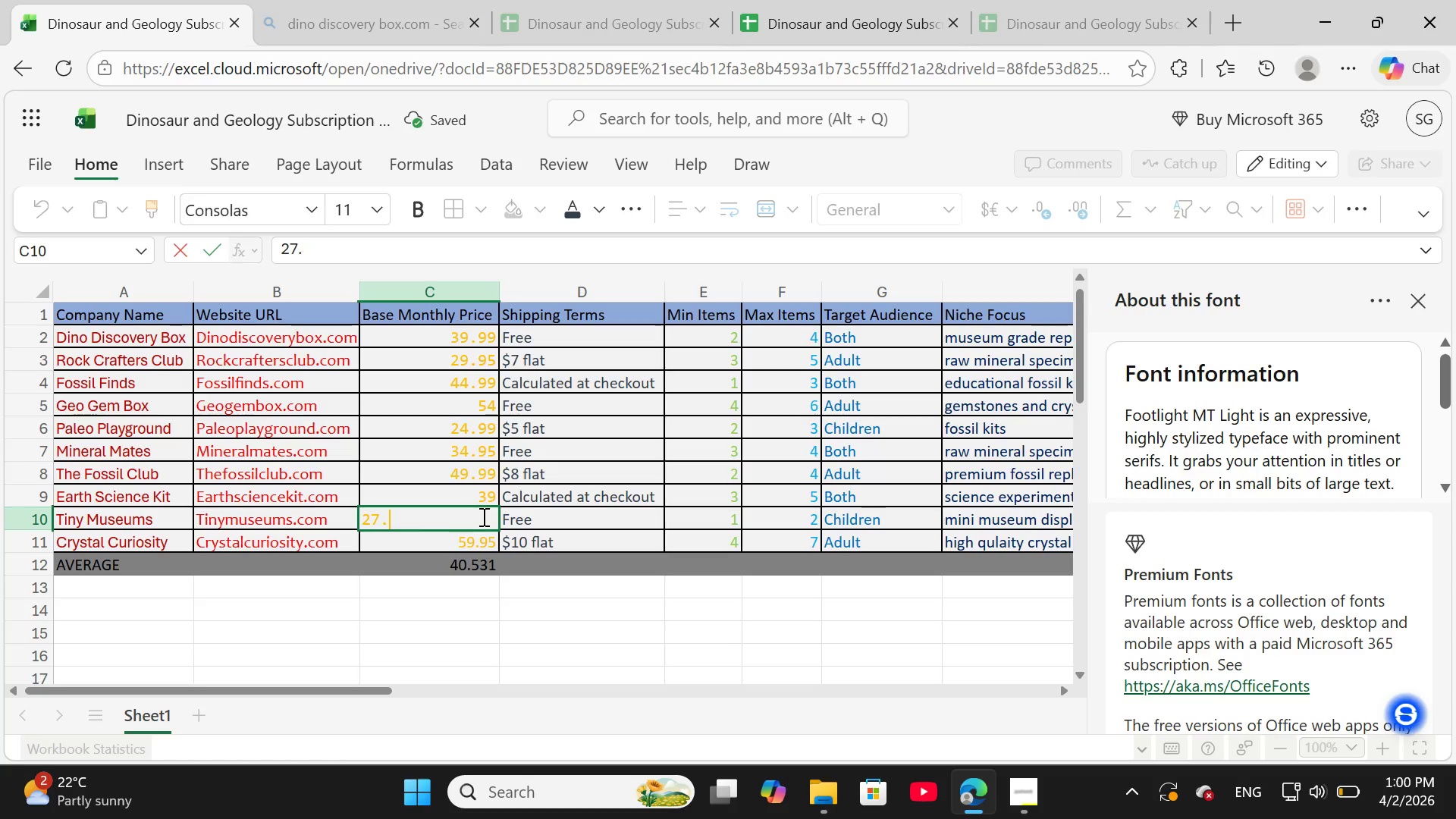 
key(Backspace)
 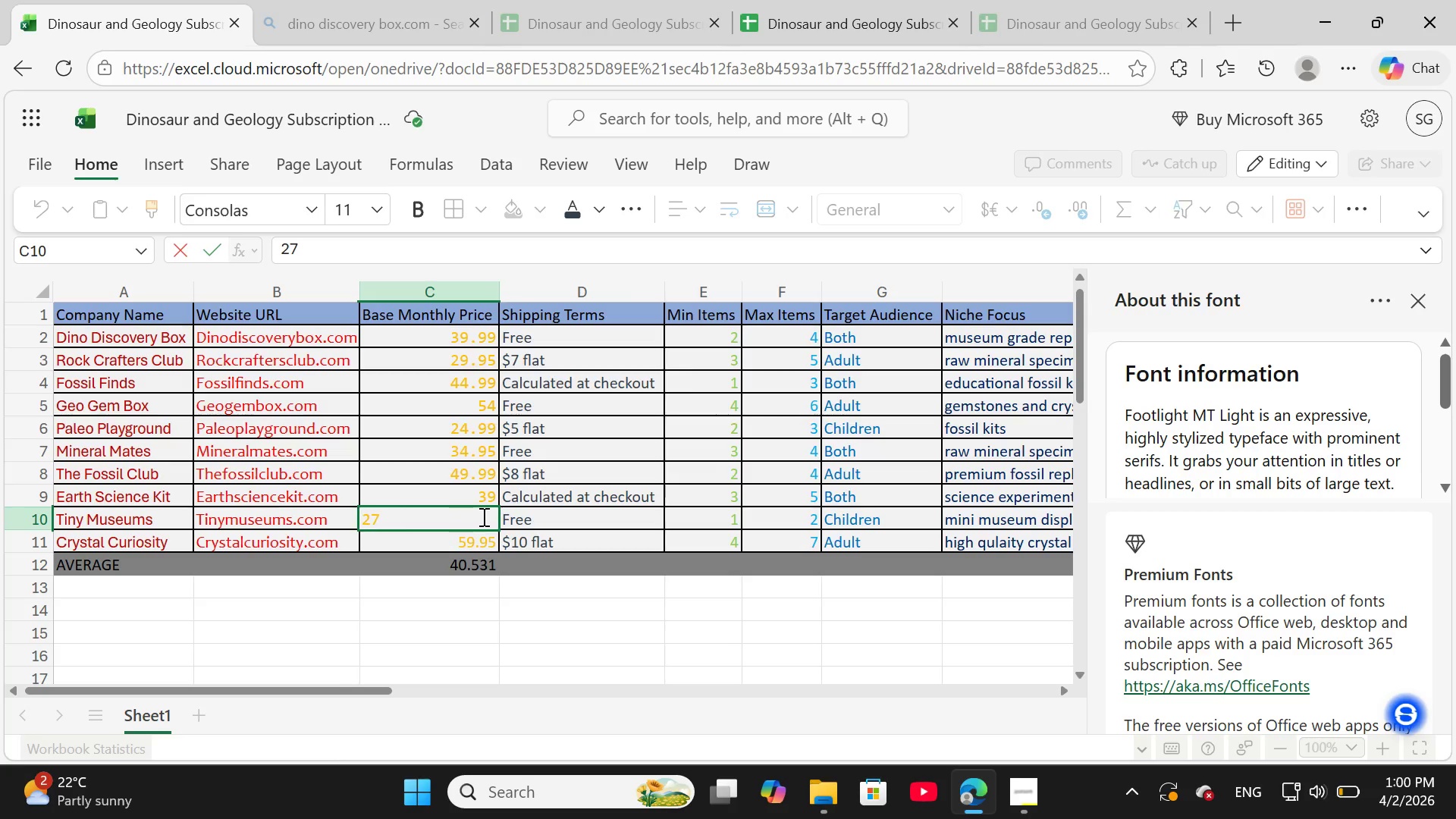 
key(Period)
 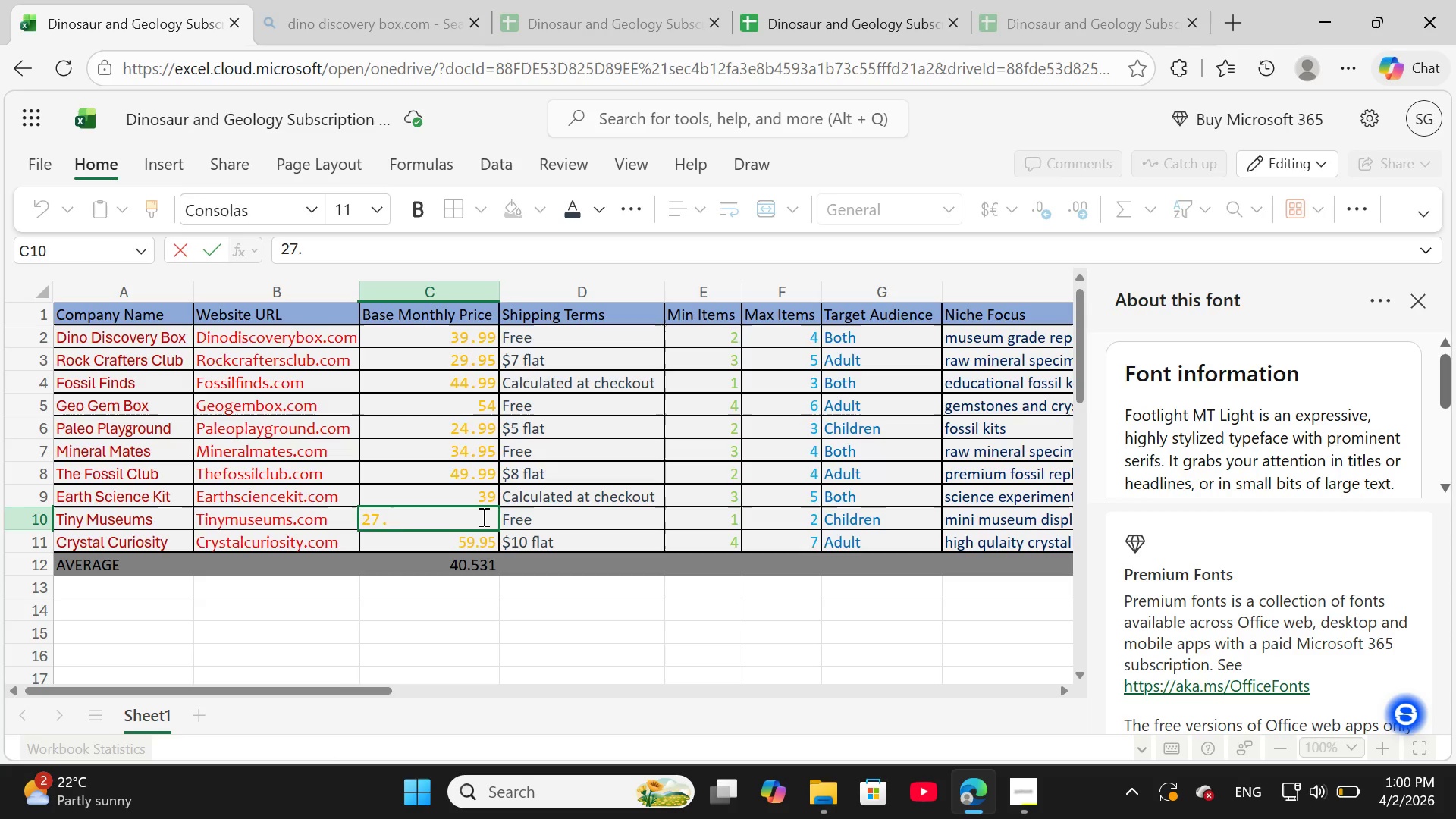 
key(5)
 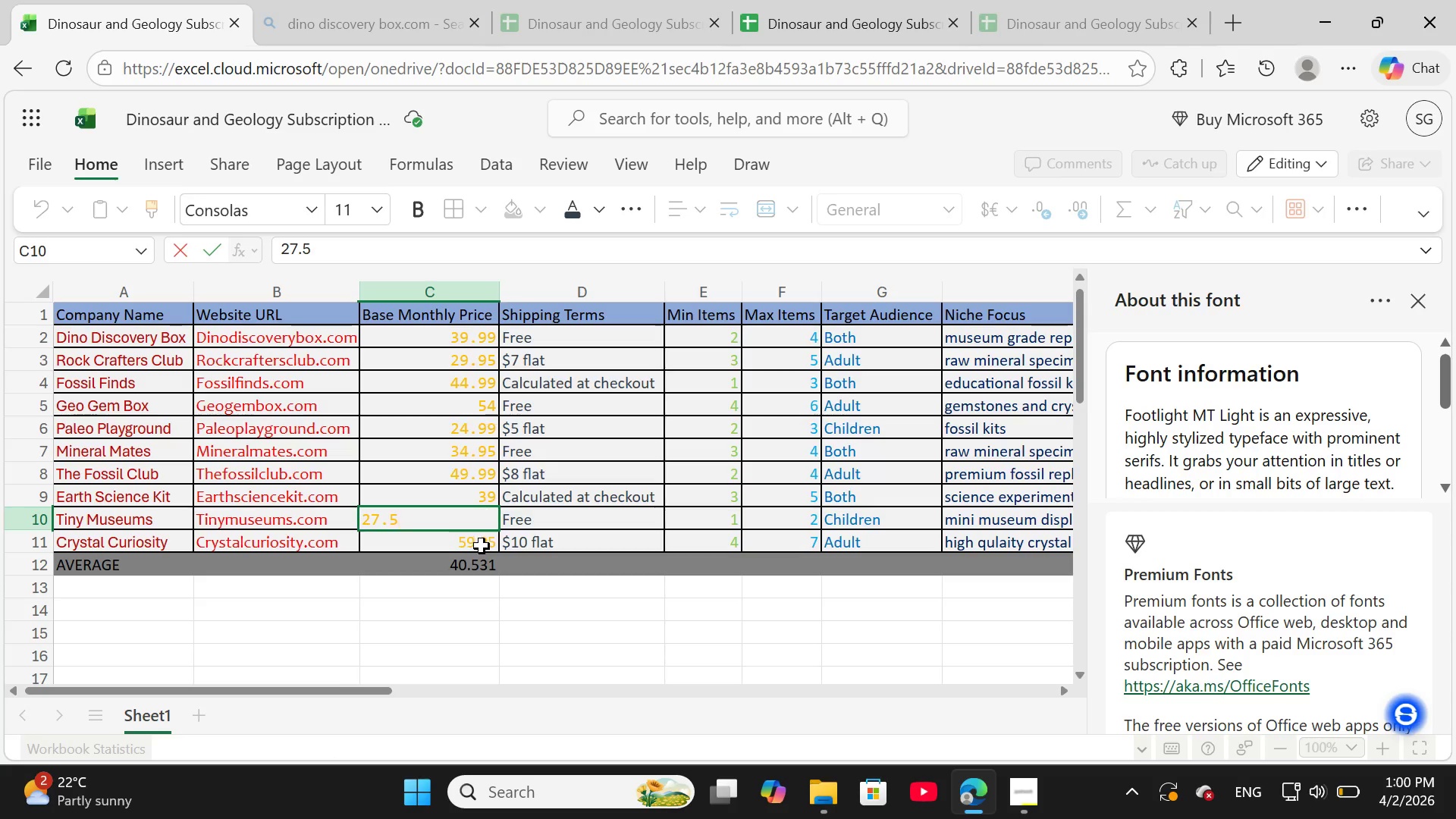 
double_click([485, 544])
 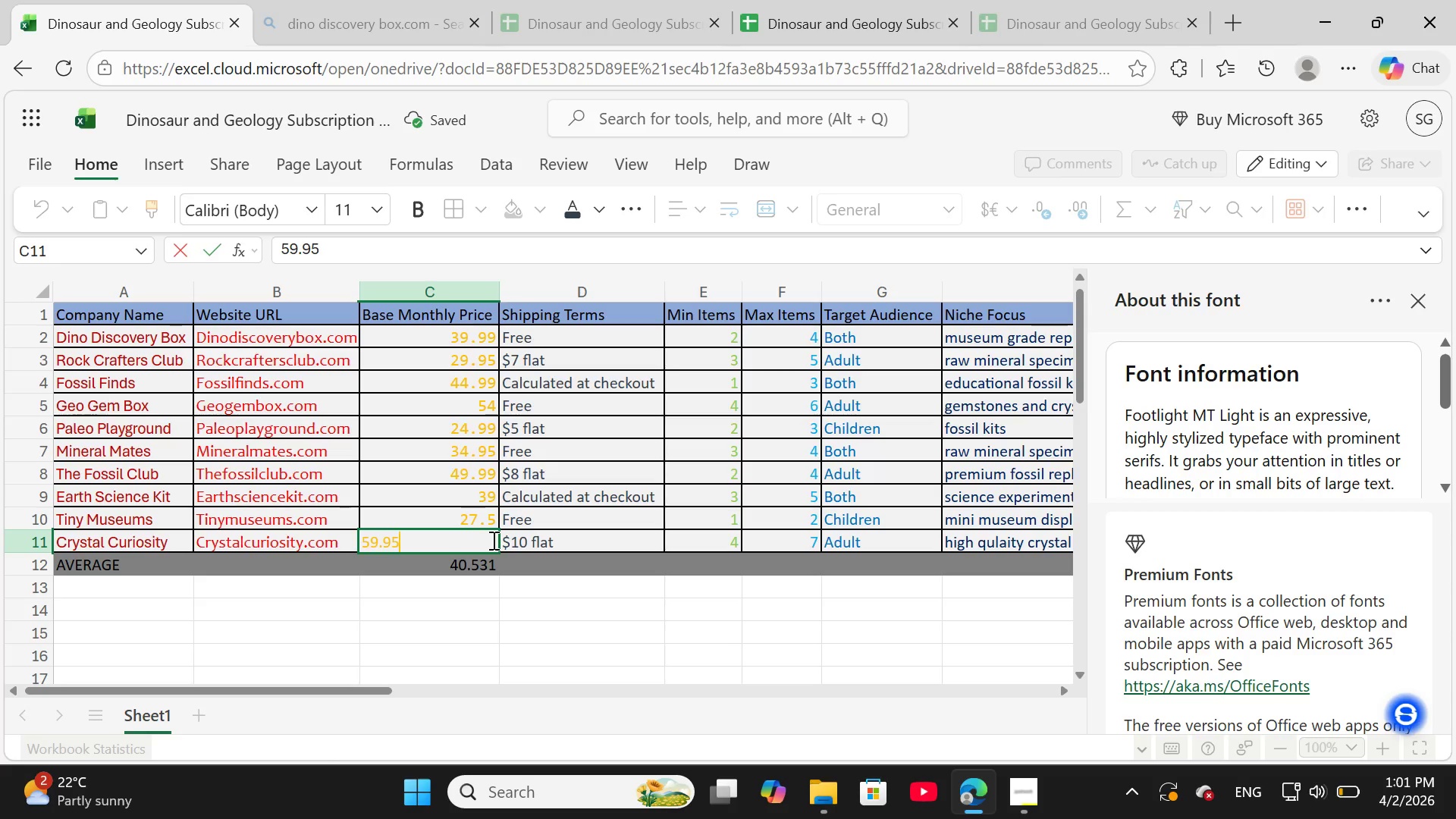 
key(Backspace)
key(Backspace)
type(95)
 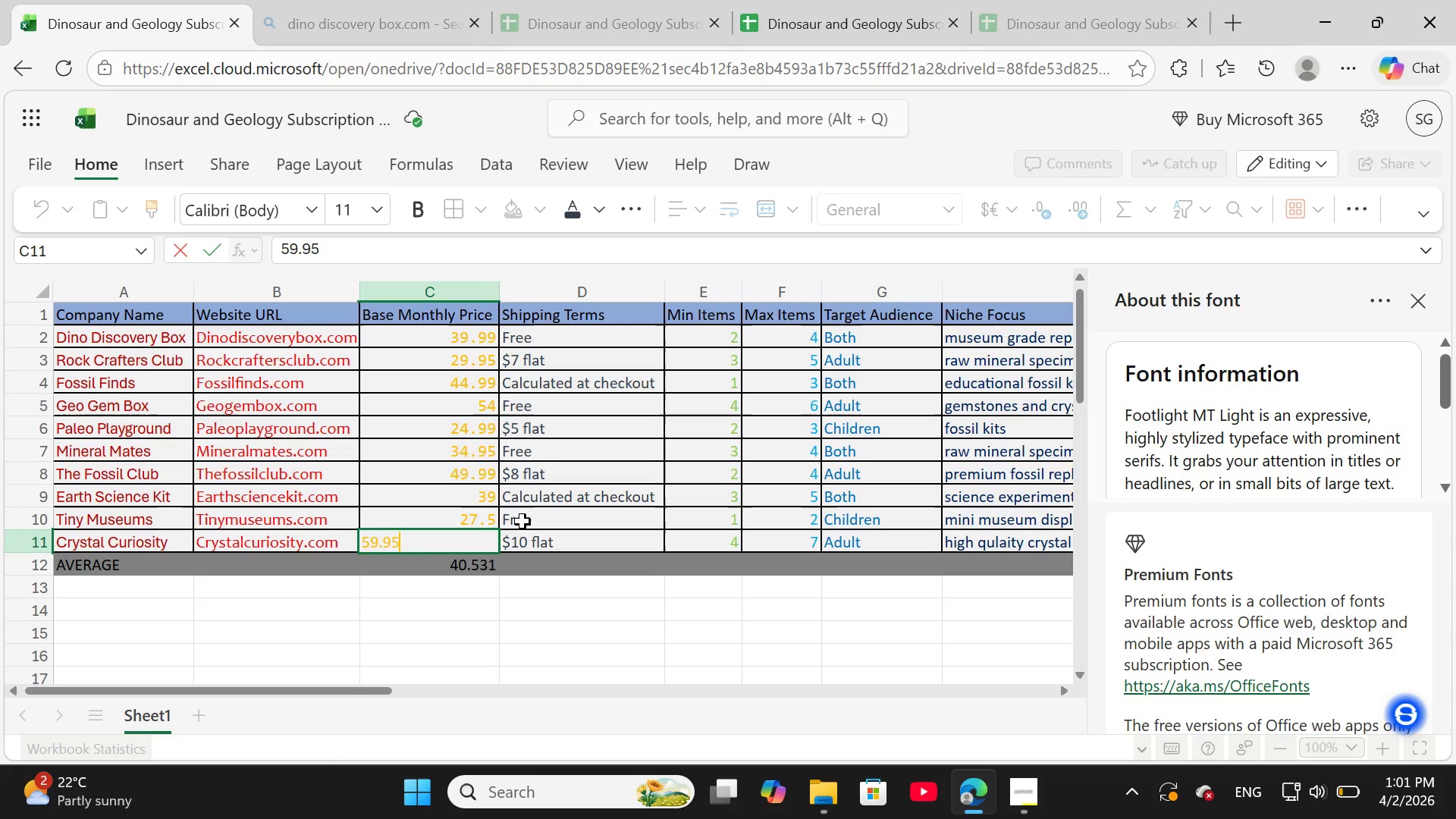 
left_click([536, 539])
 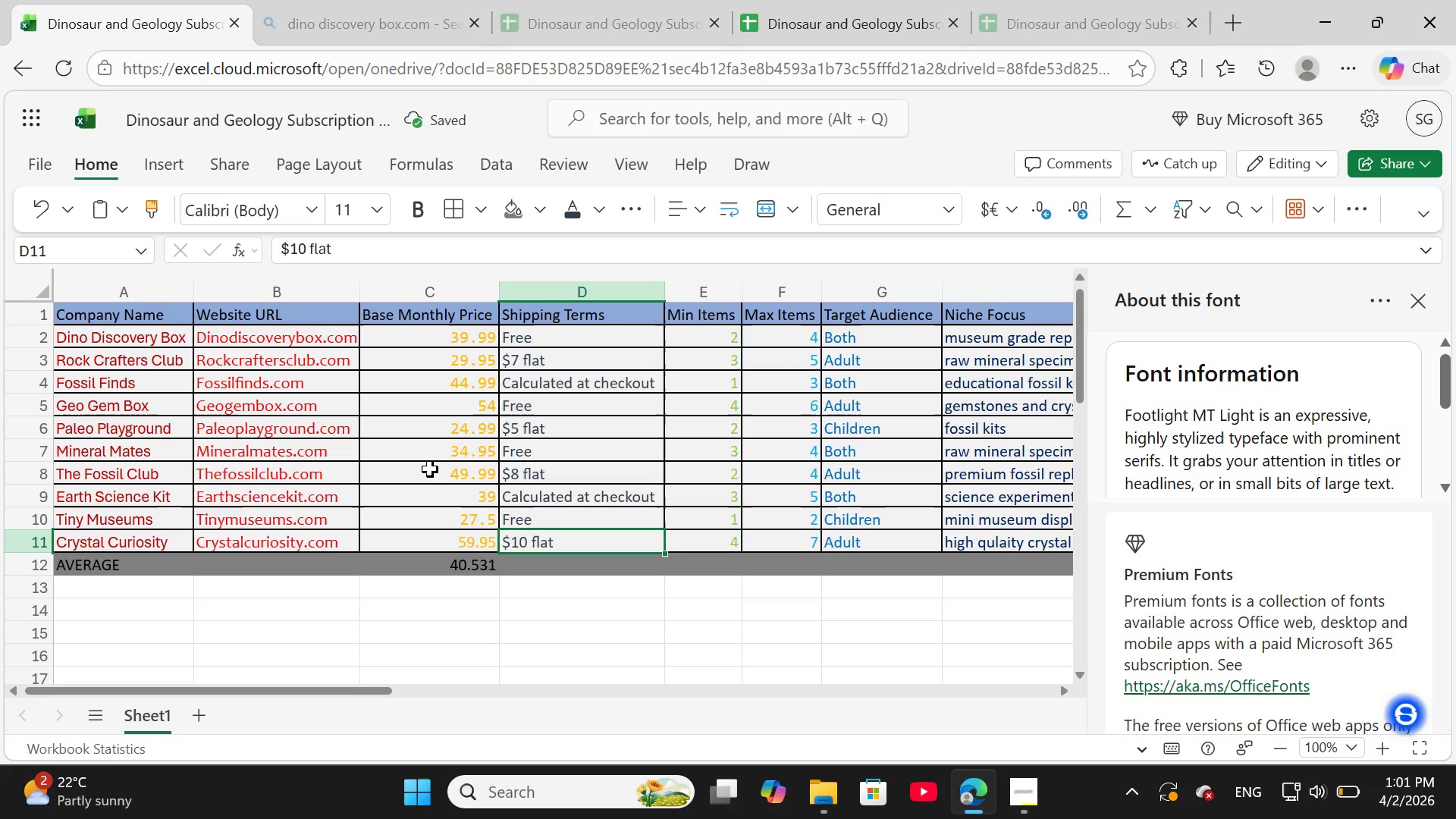 
wait(8.12)
 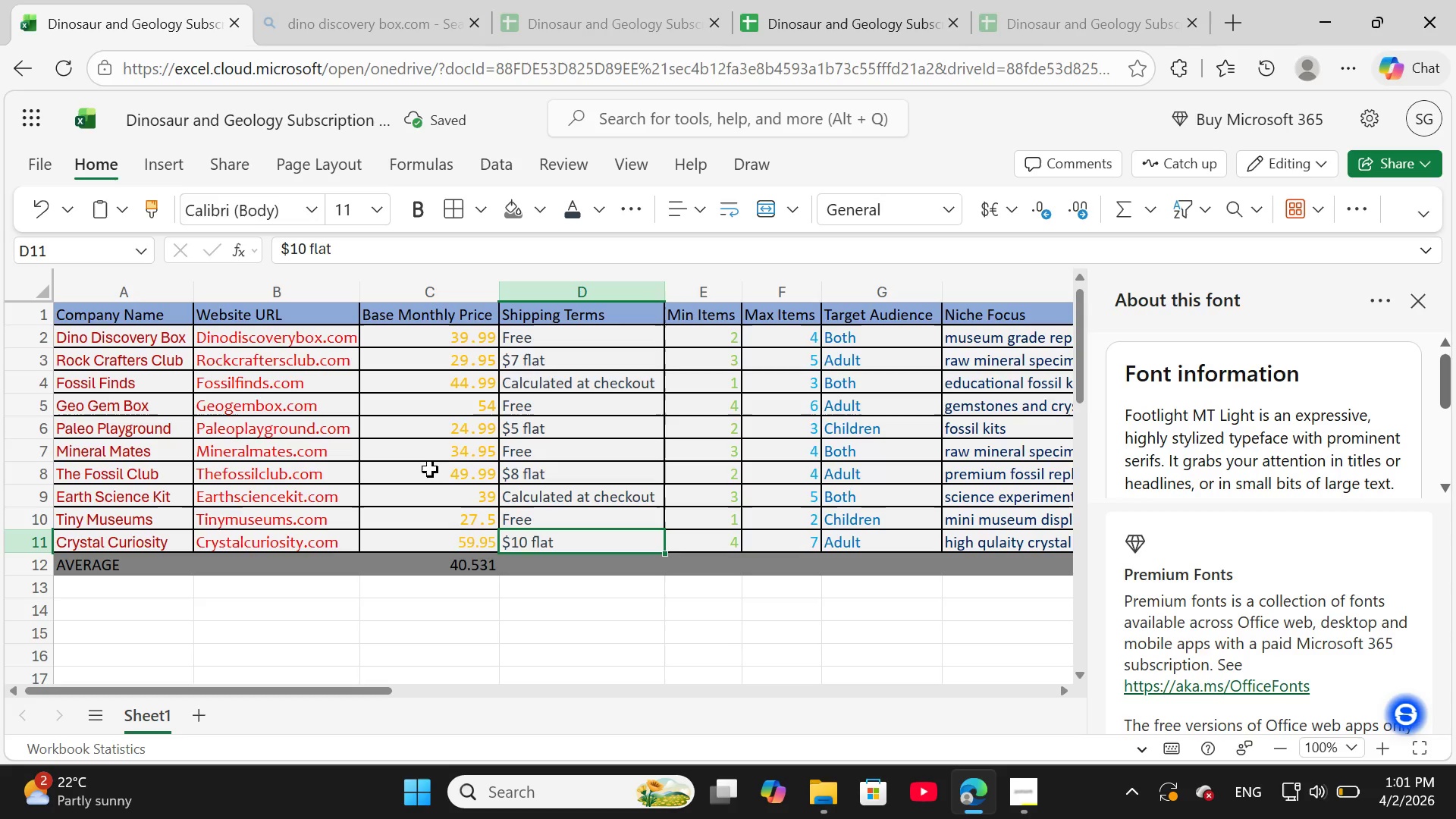 
double_click([208, 339])
 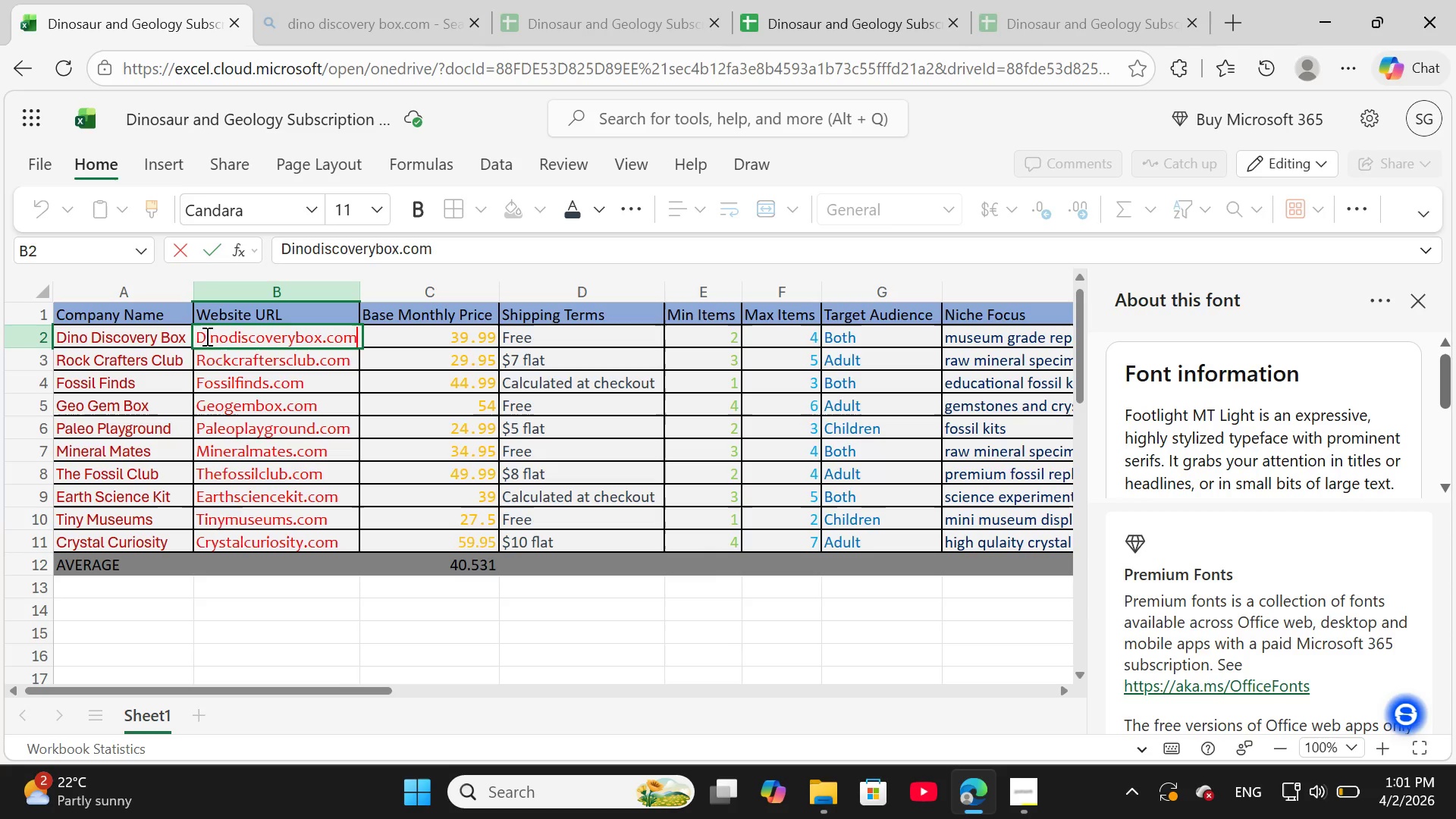 
left_click([206, 336])
 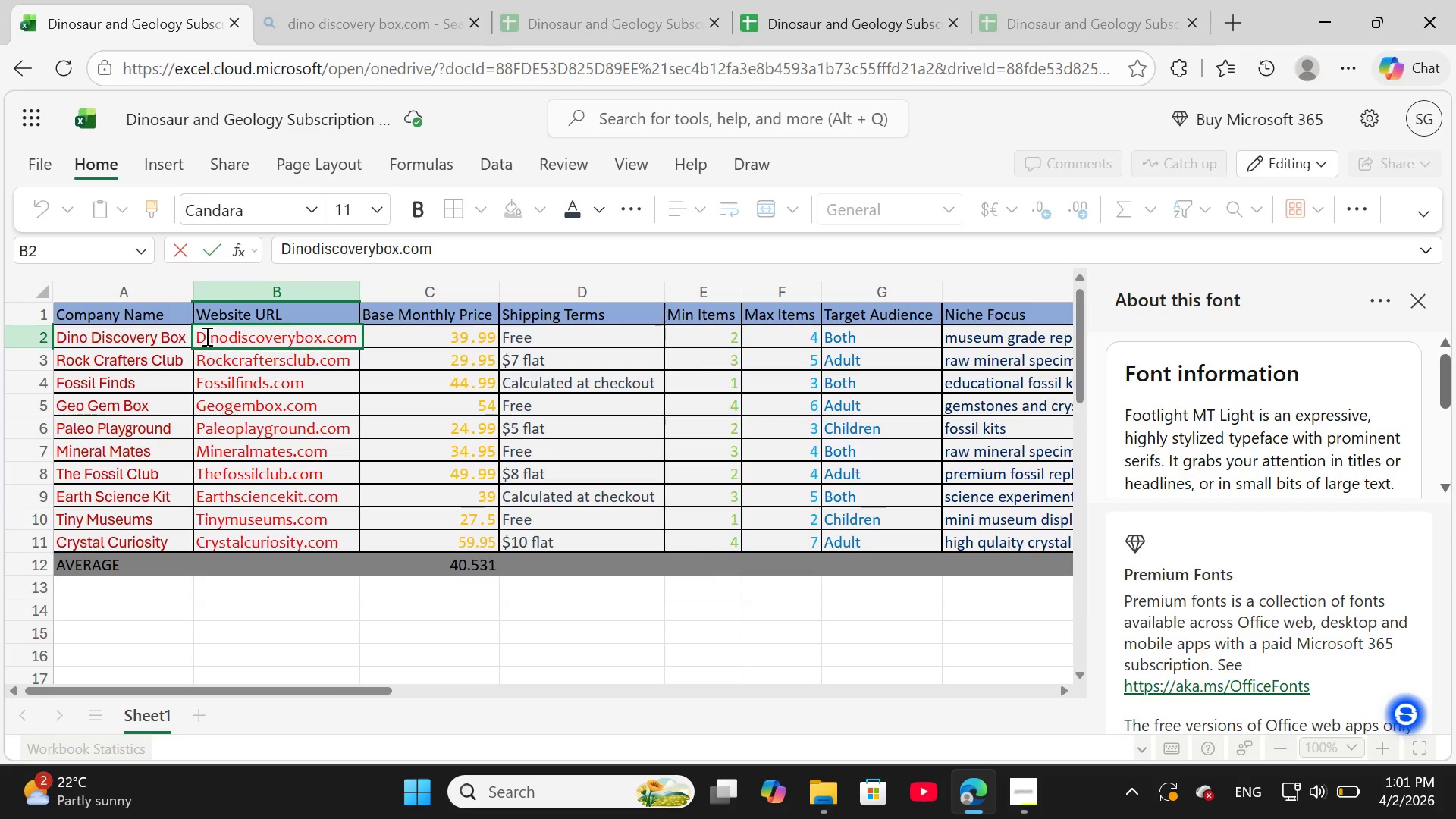 
key(Backspace)
 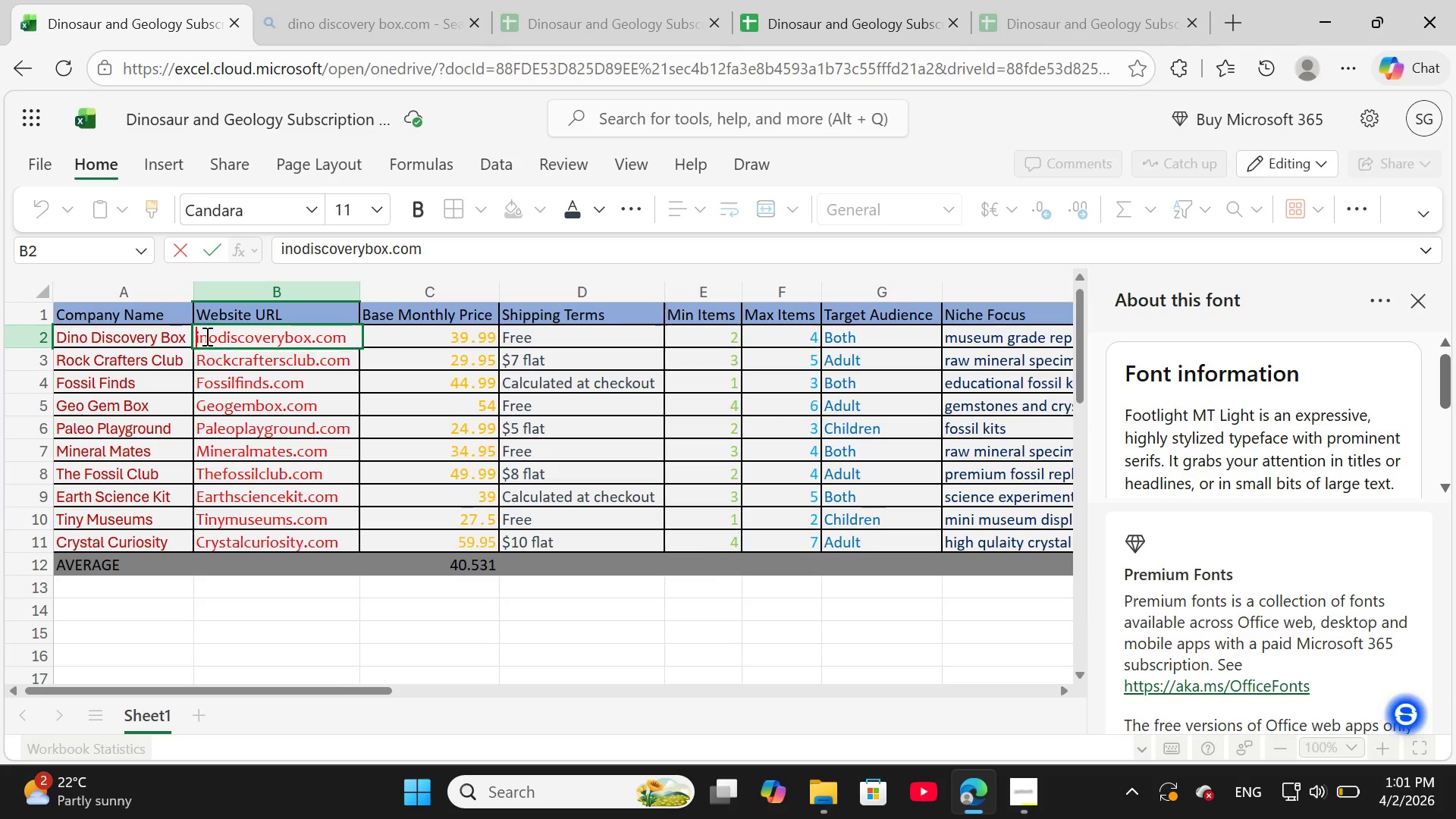 
key(D)
 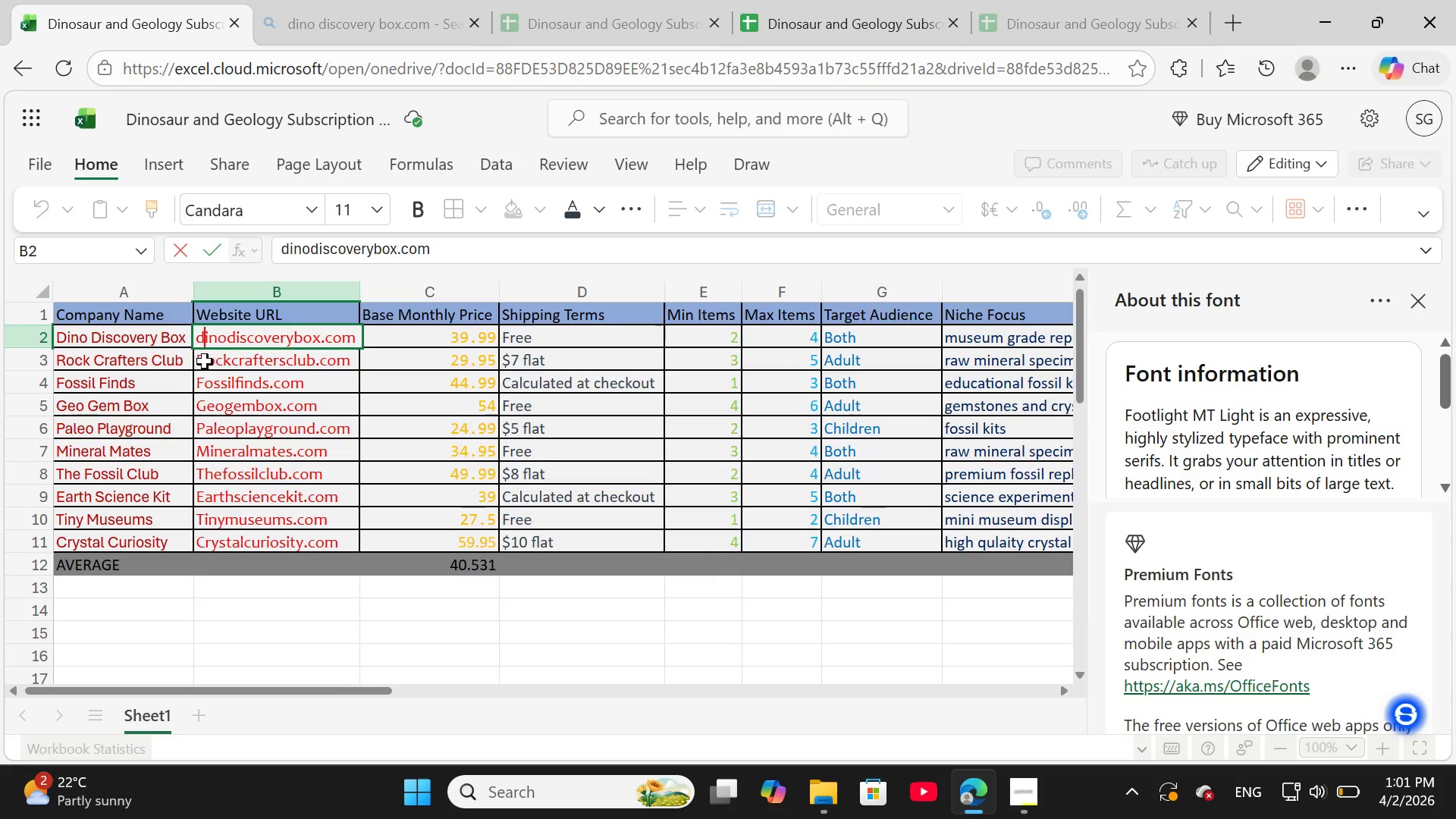 
double_click([205, 362])
 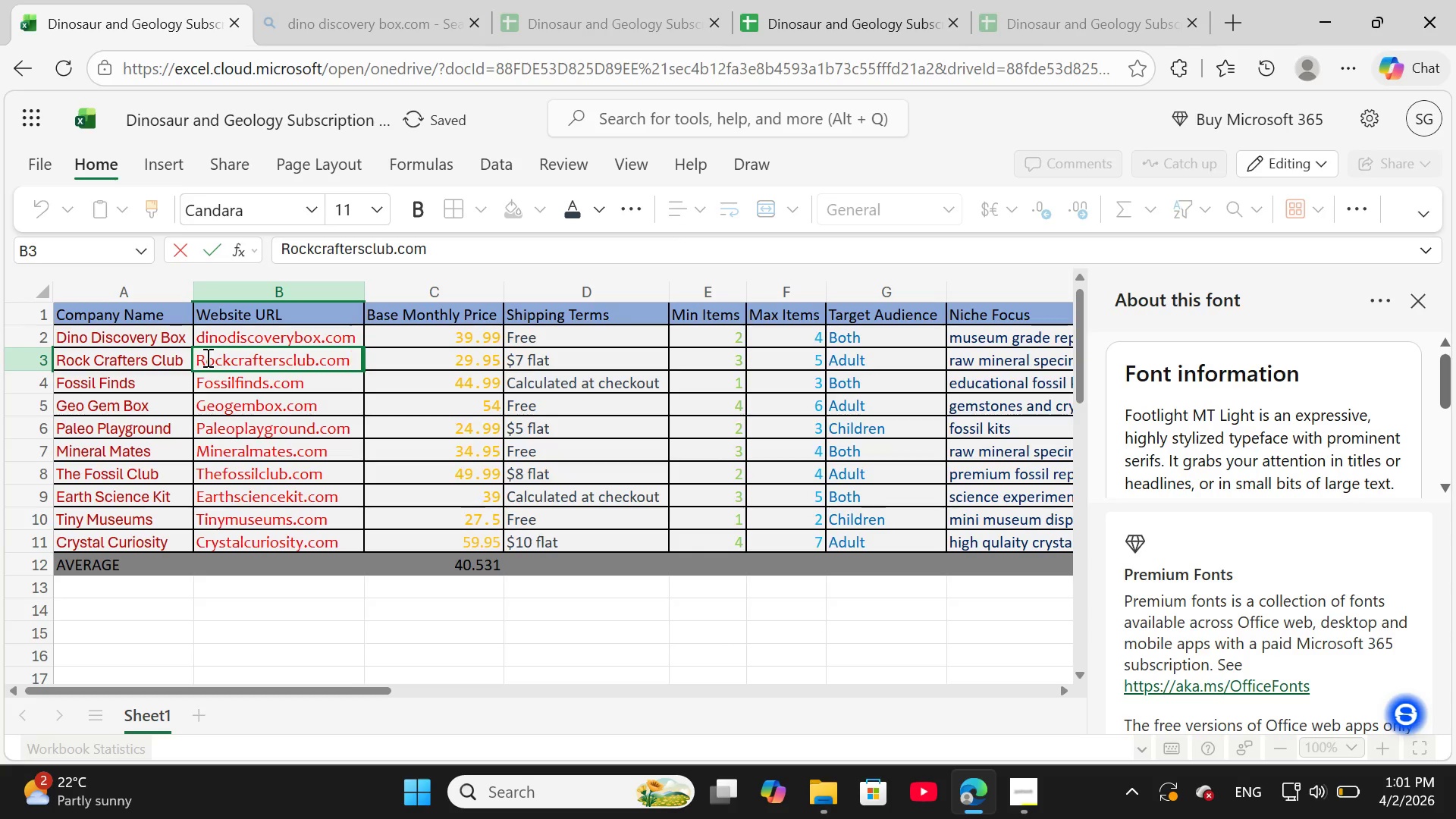 
left_click([206, 357])
 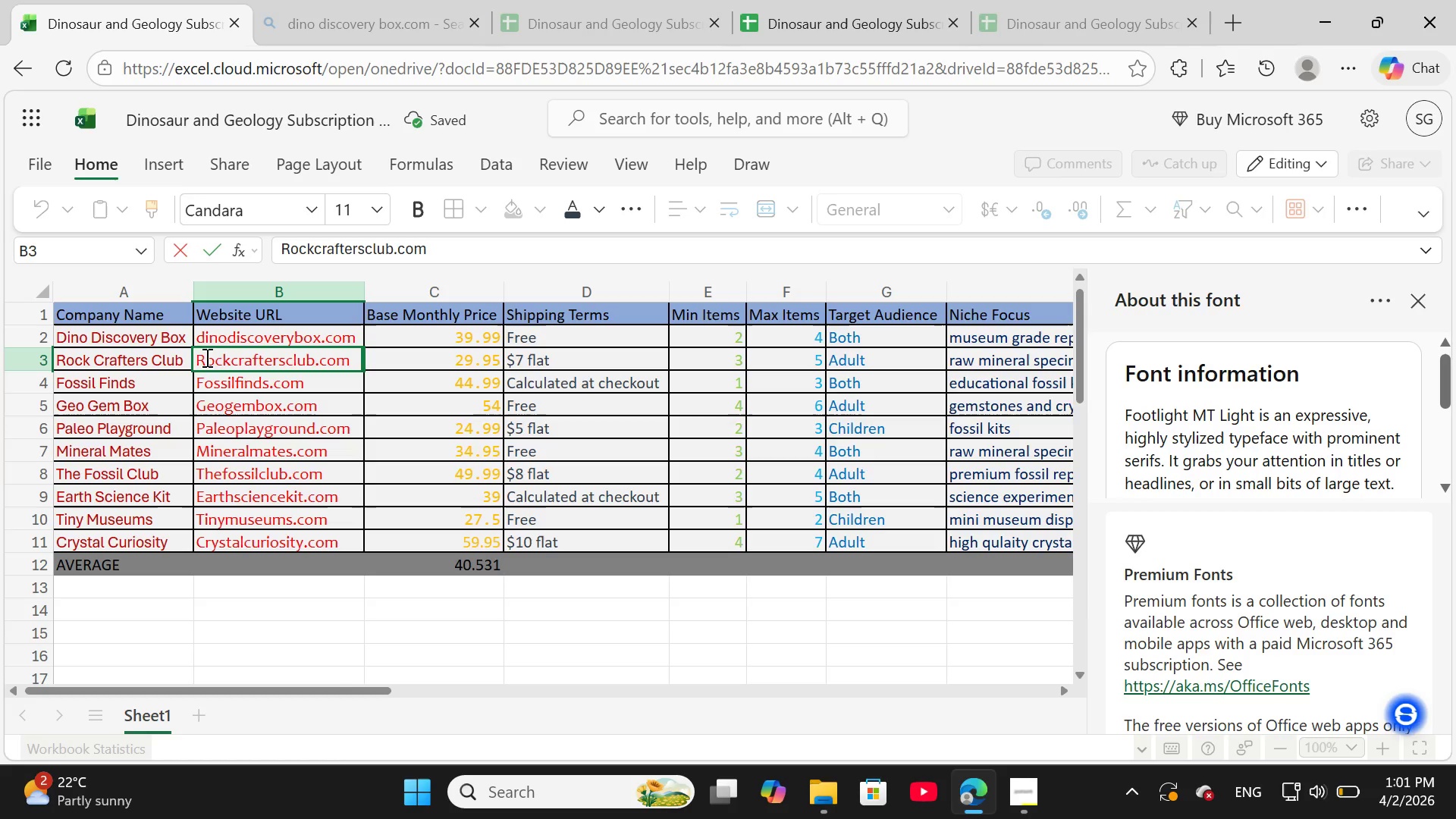 
key(Backspace)
 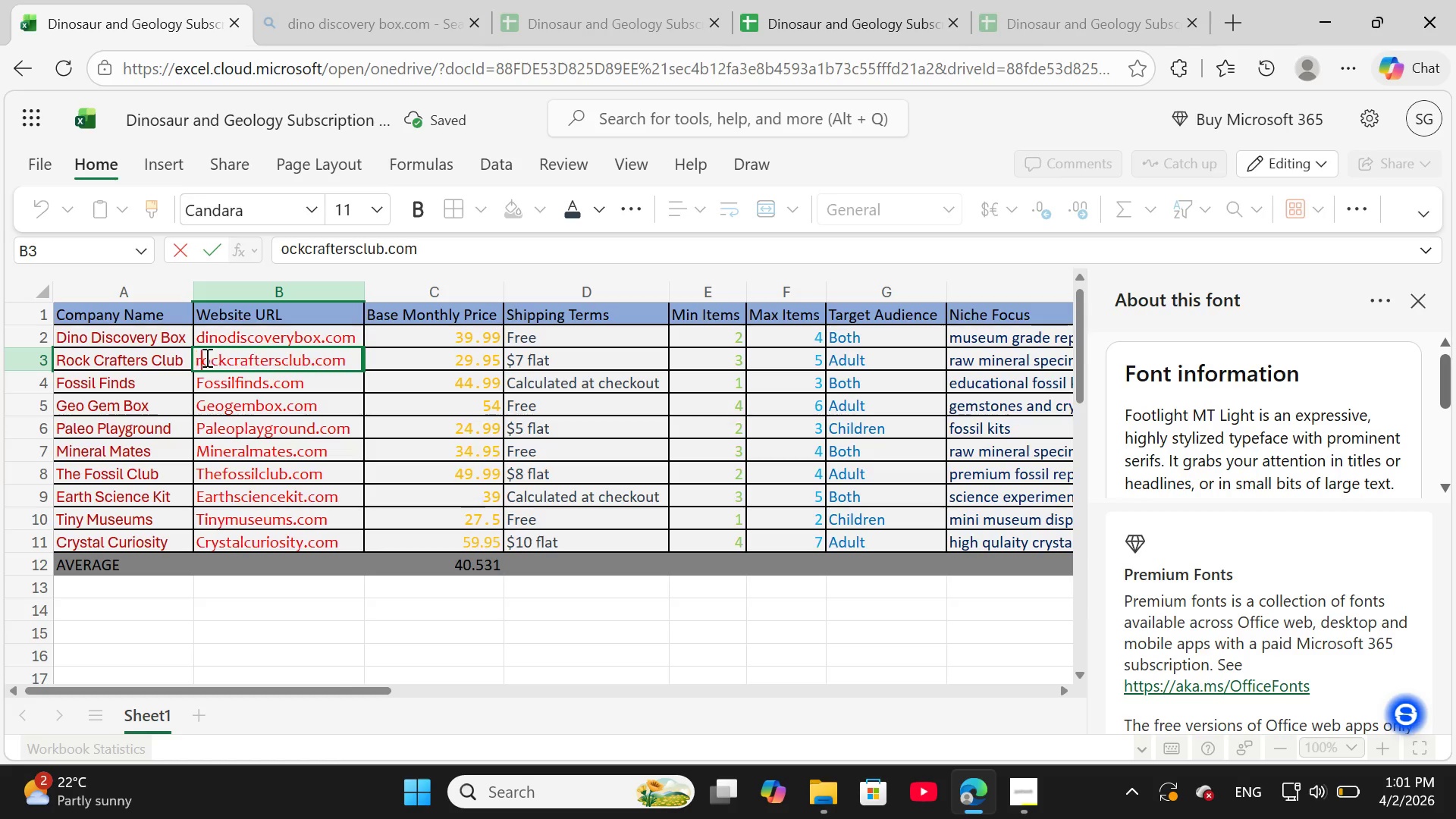 
key(R)
 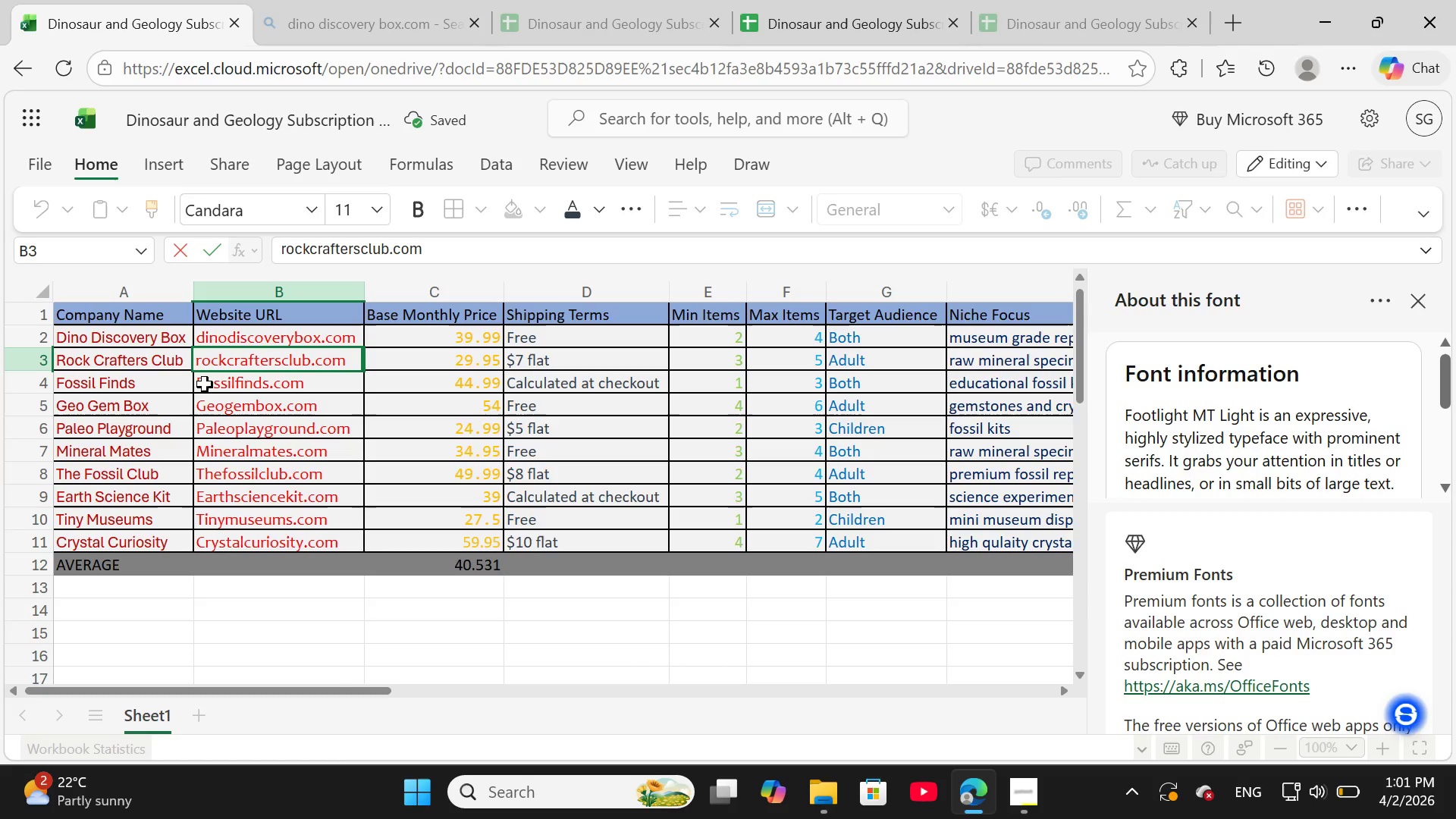 
left_click([205, 384])
 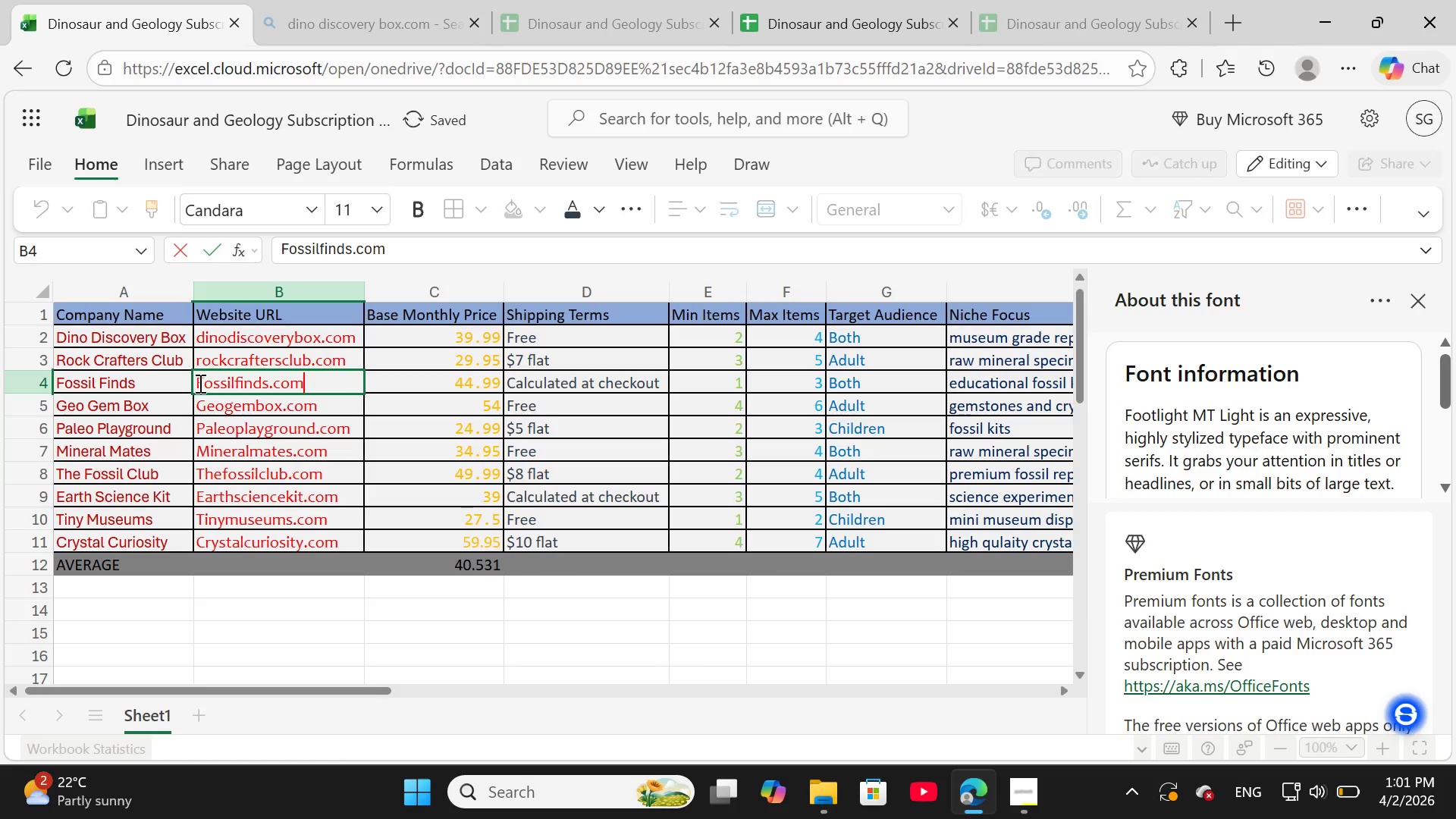 
left_click([199, 383])
 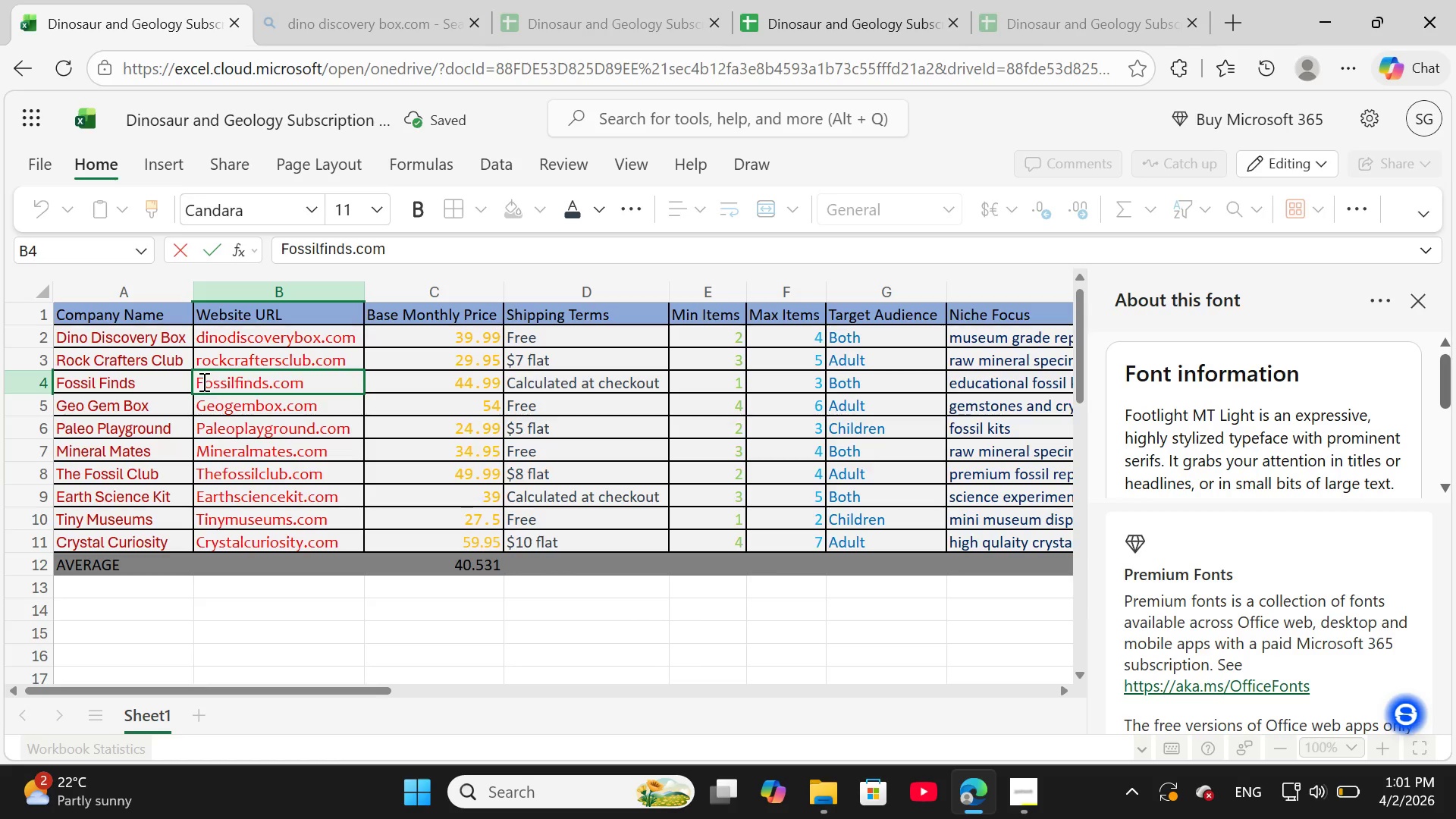 
left_click([202, 381])
 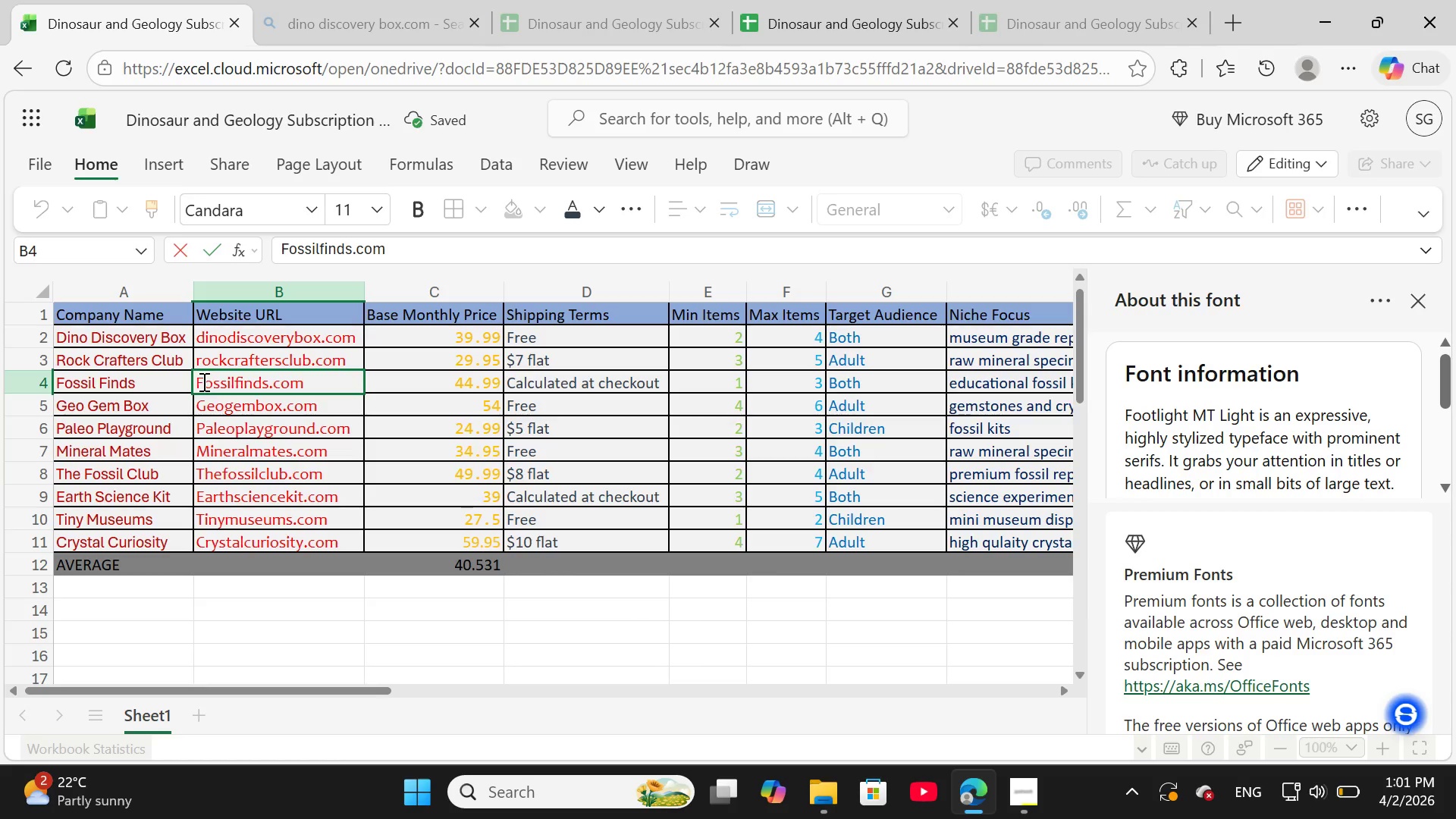 
key(Backspace)
 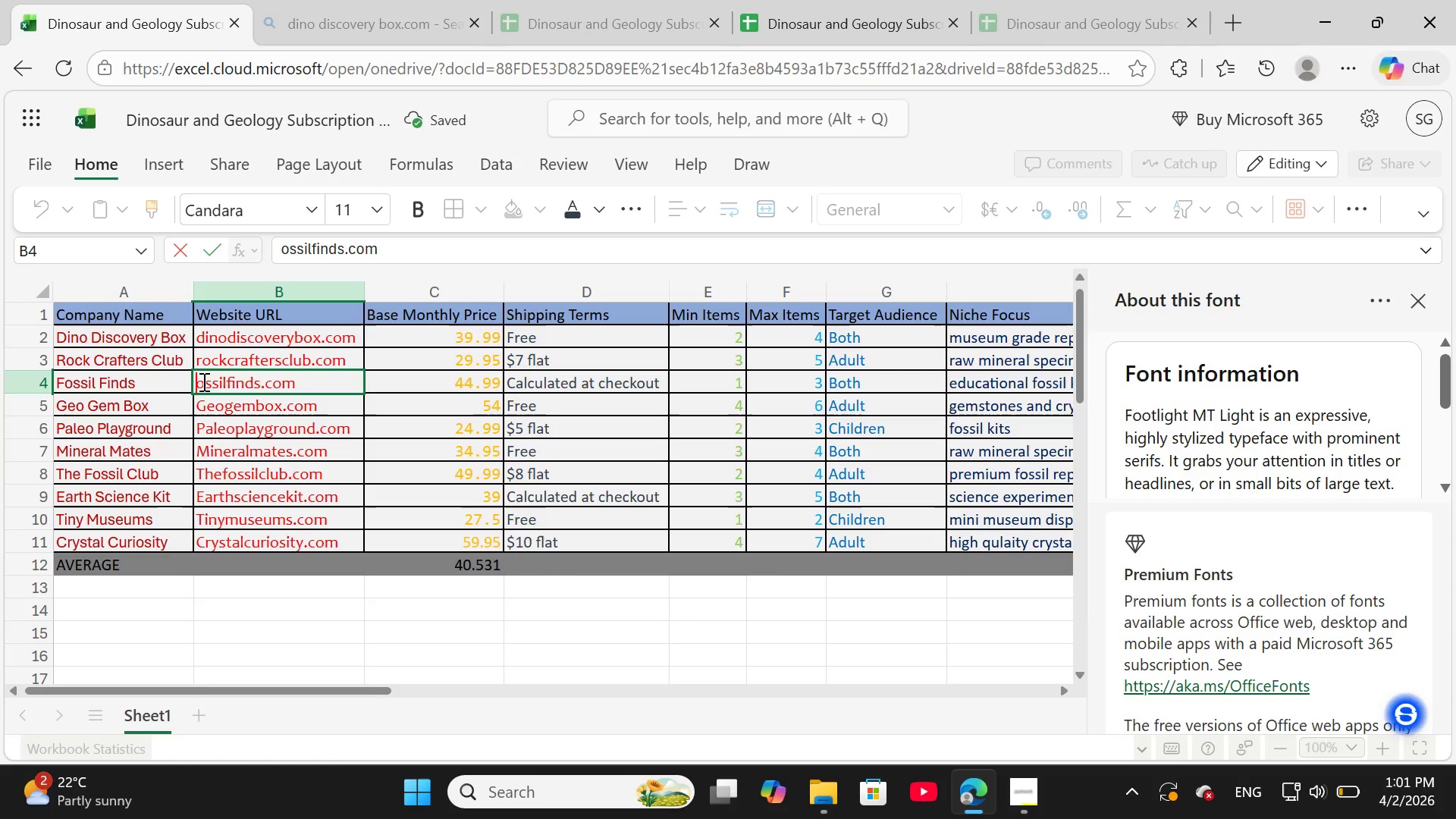 
key(F)
 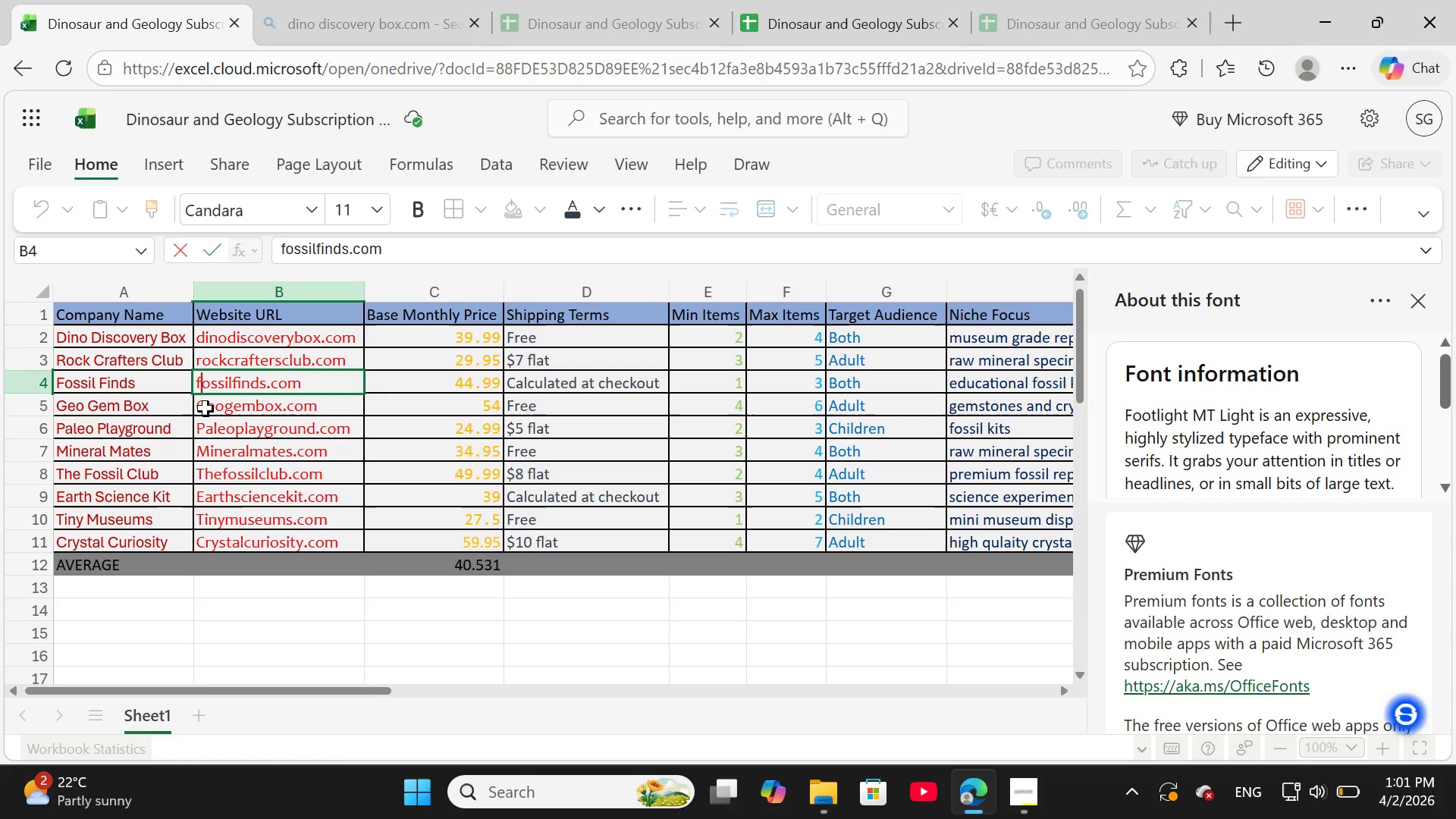 
double_click([206, 409])
 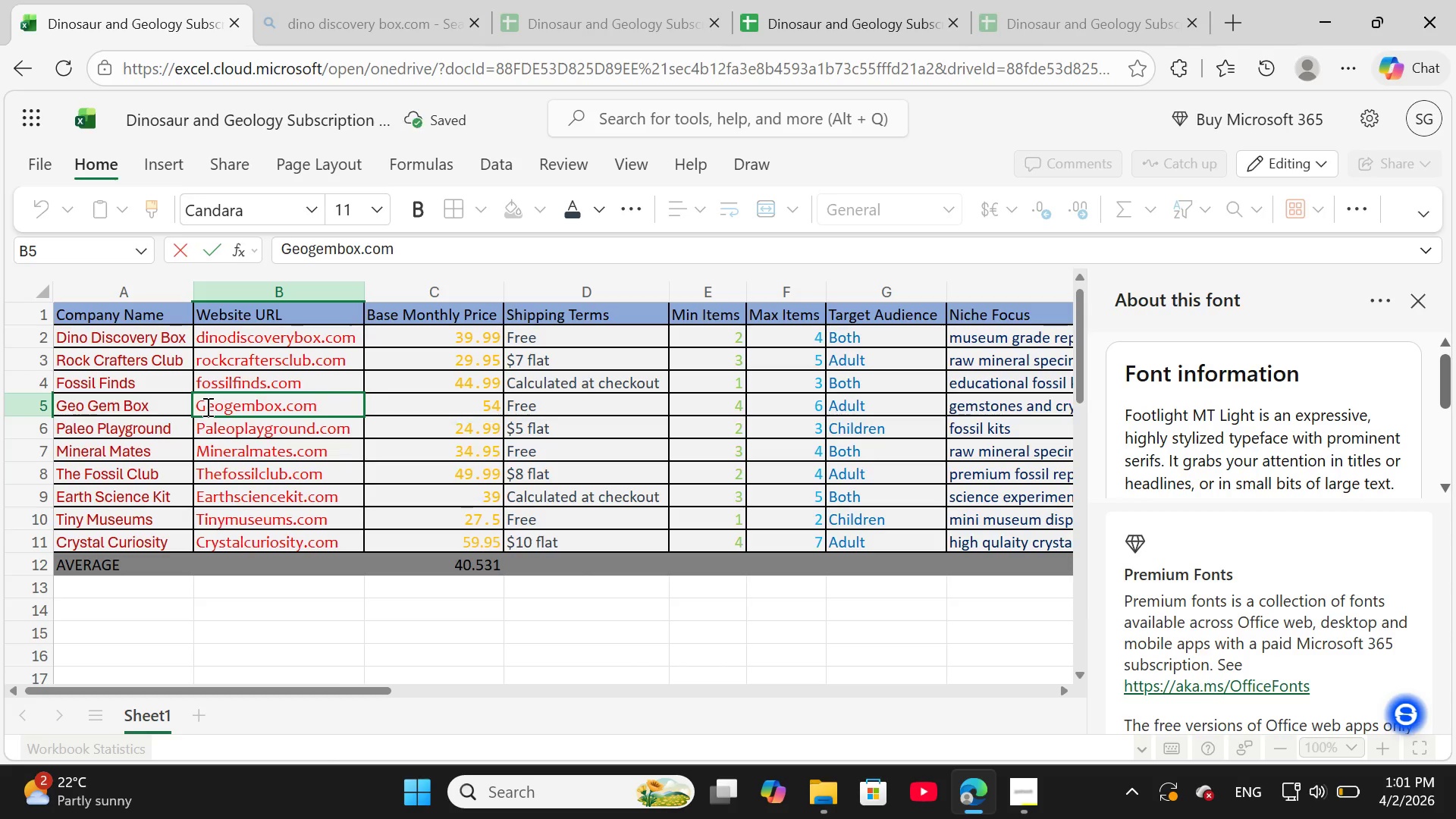 
left_click([206, 406])
 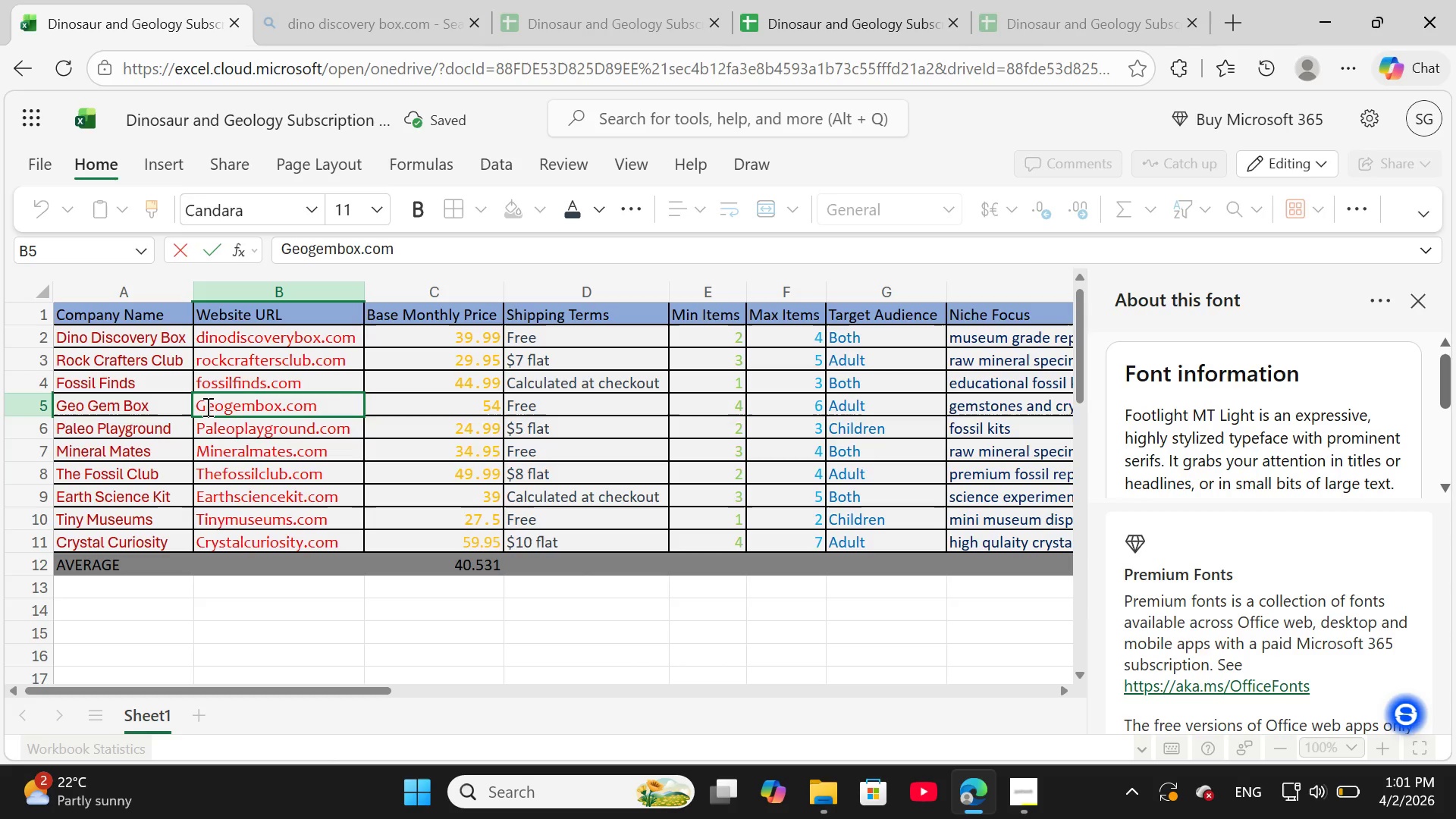 
key(Backspace)
 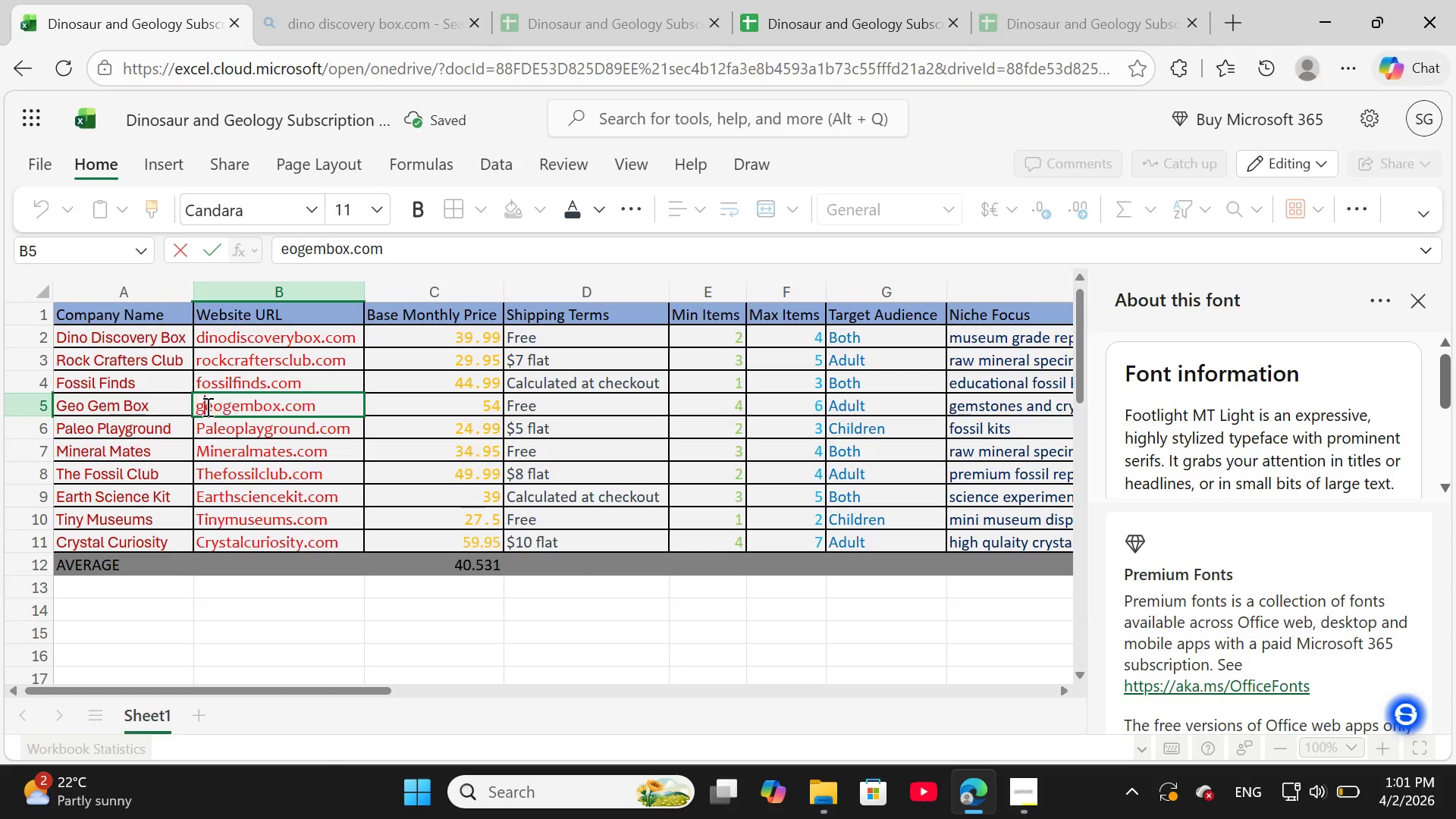 
key(G)
 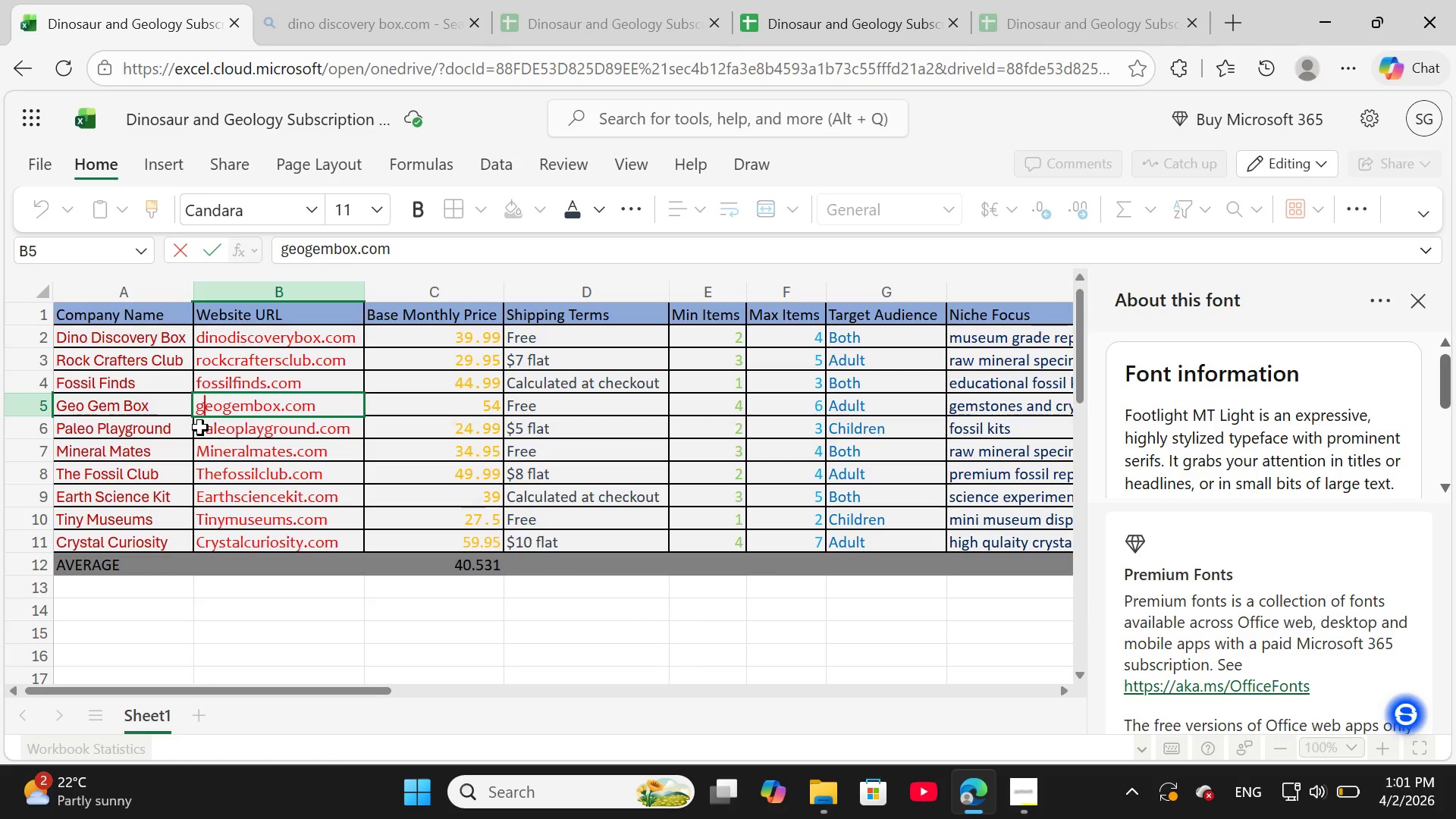 
double_click([200, 428])
 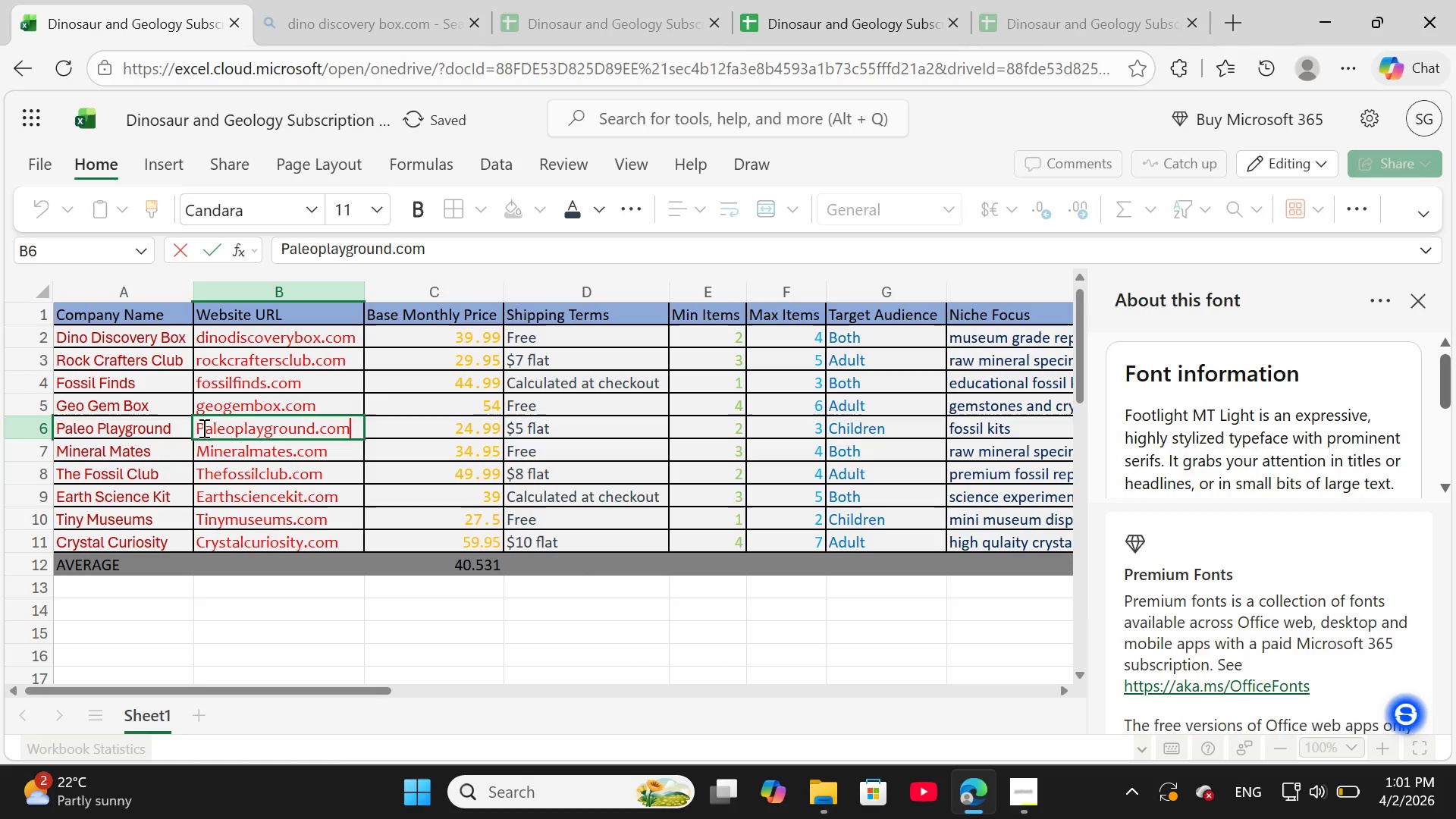 
left_click([202, 428])
 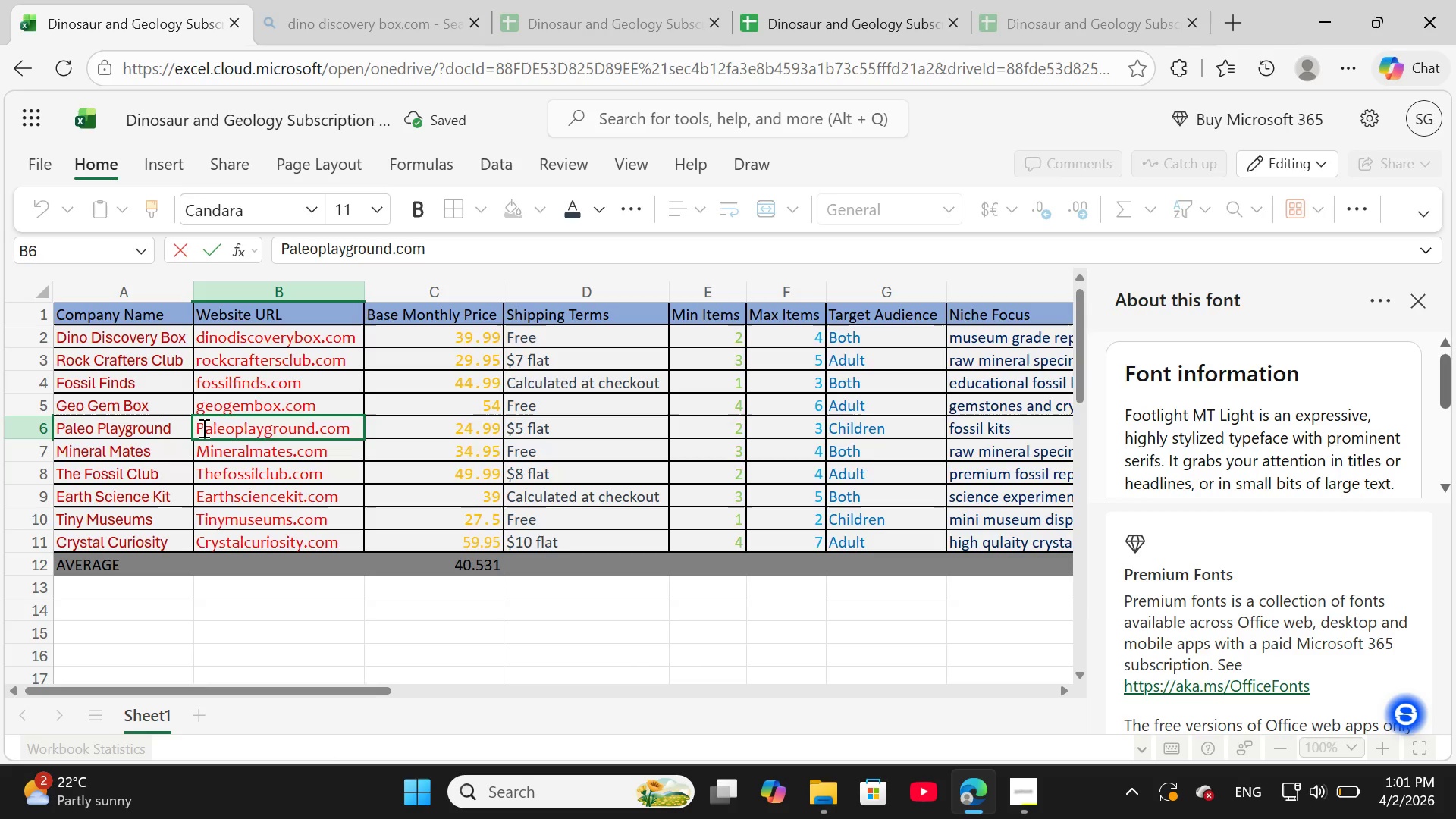 
key(Backspace)
 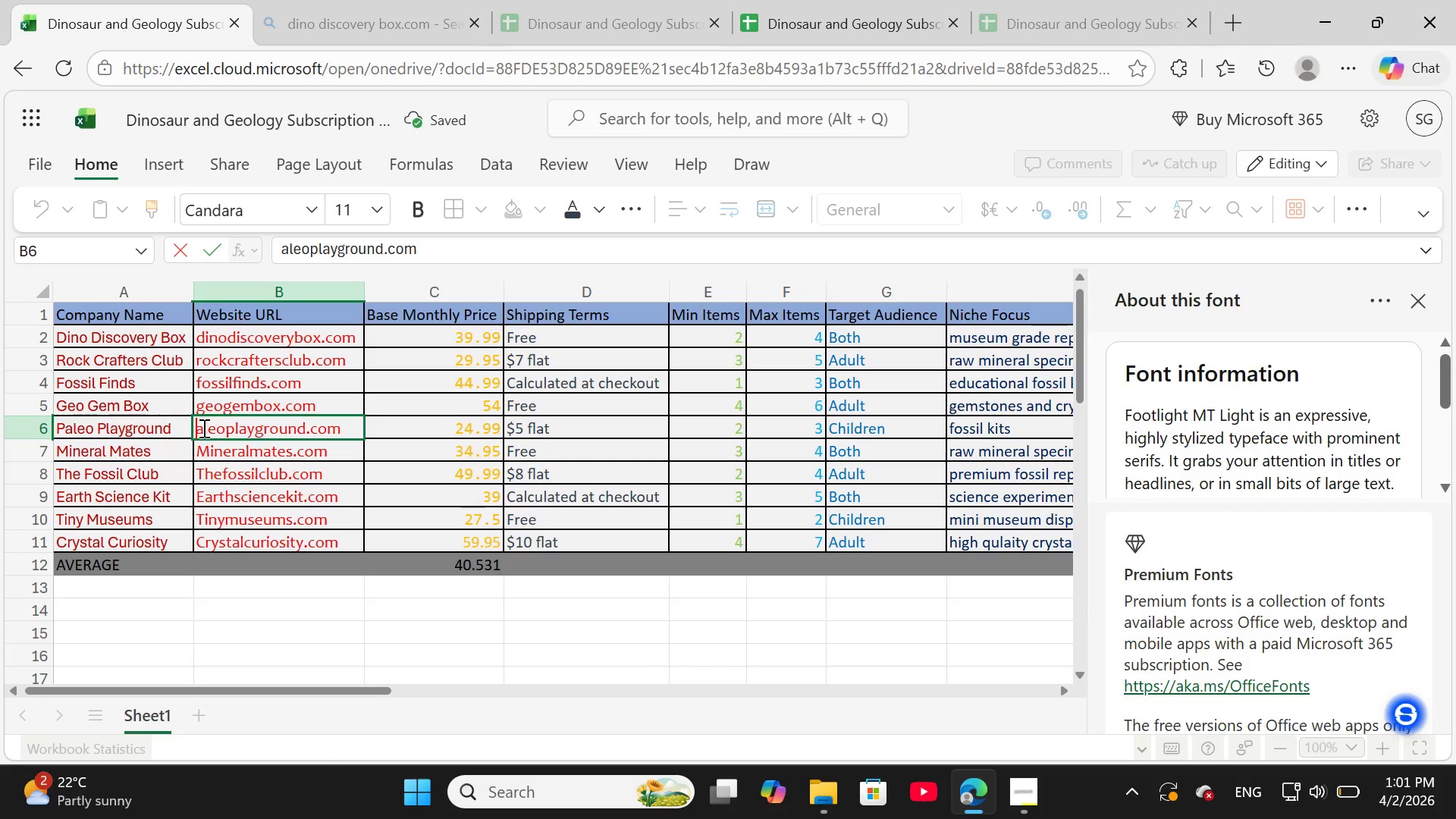 
key(P)
 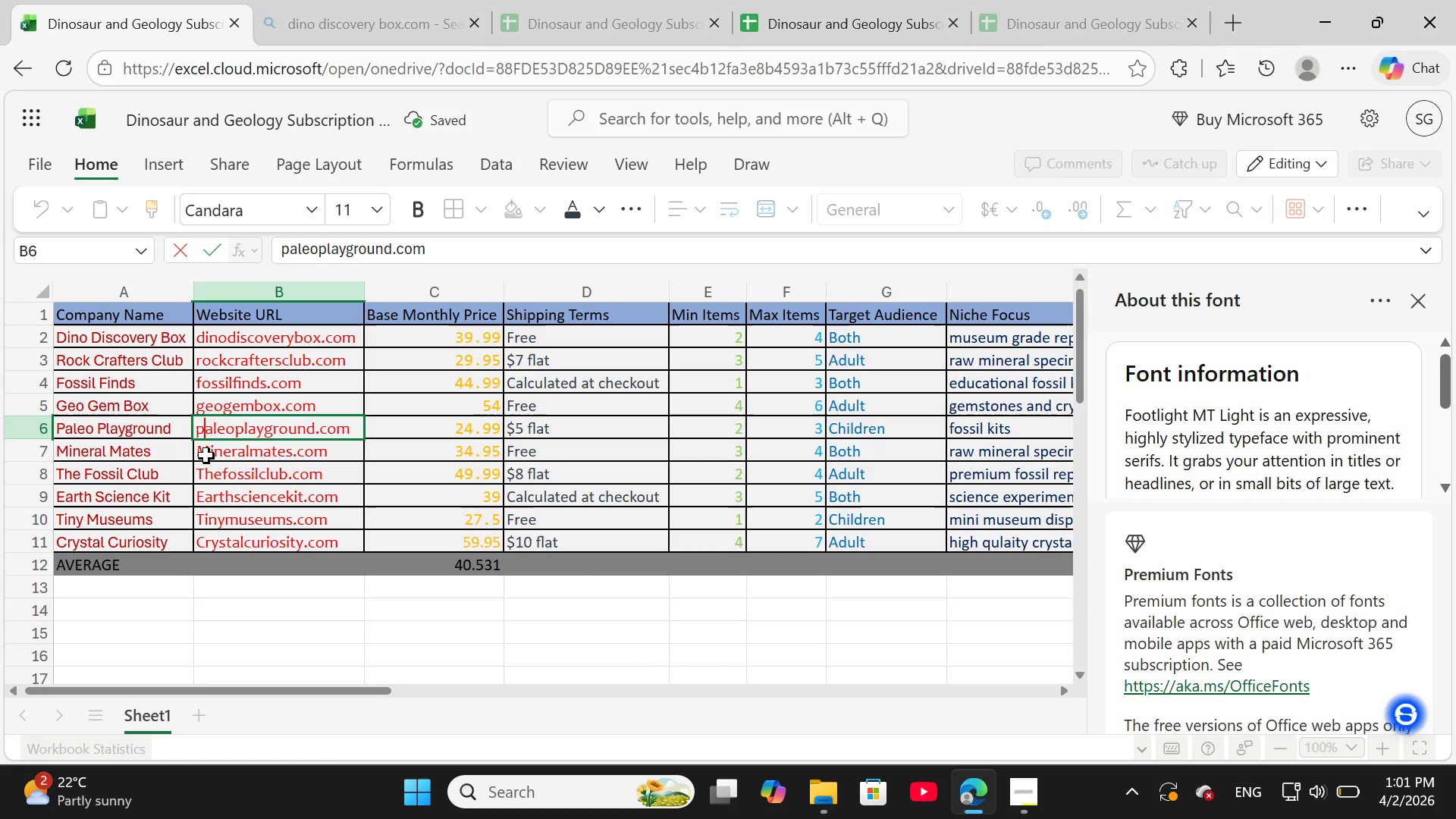 
double_click([206, 456])
 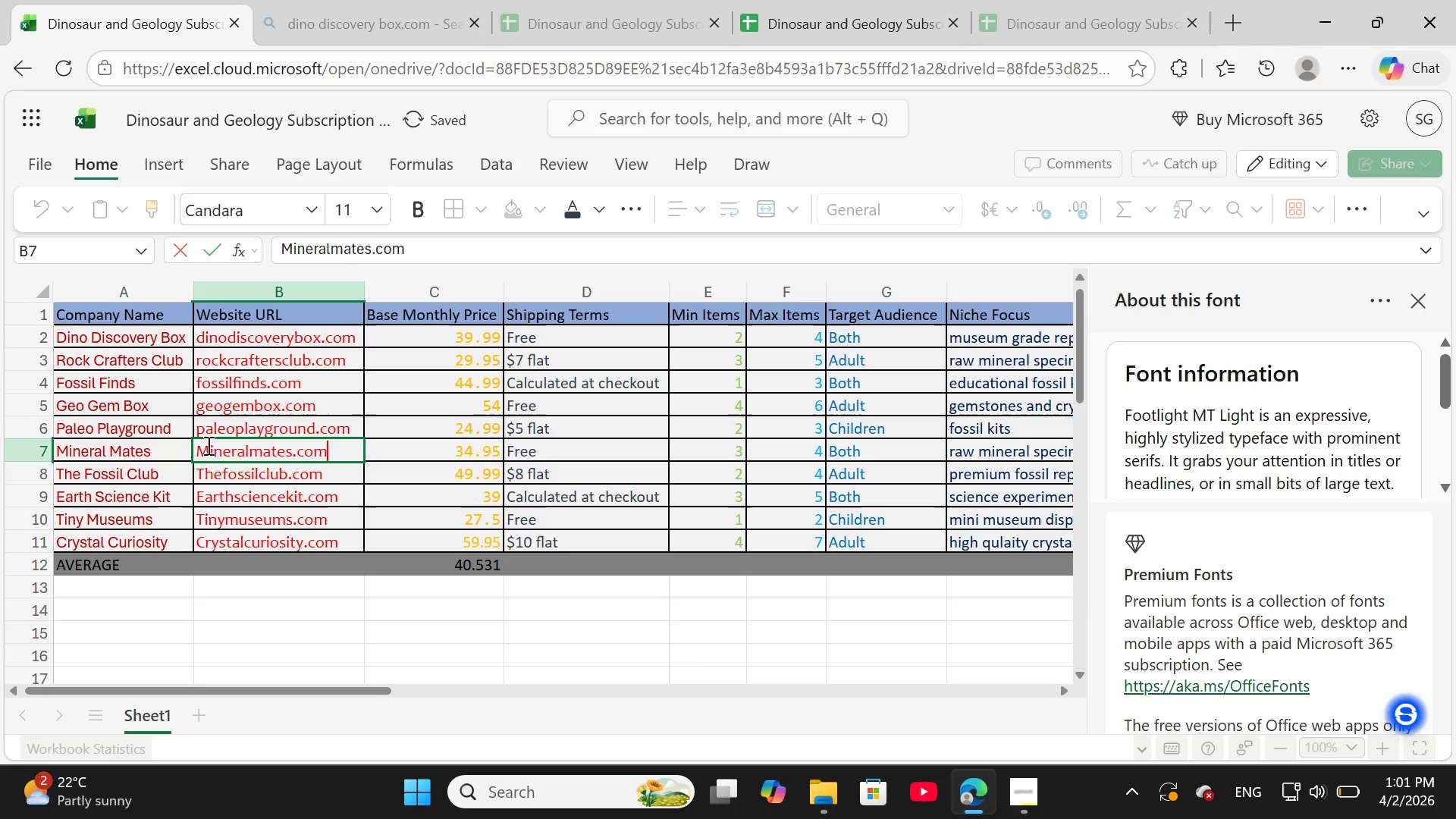 
triple_click([207, 445])
 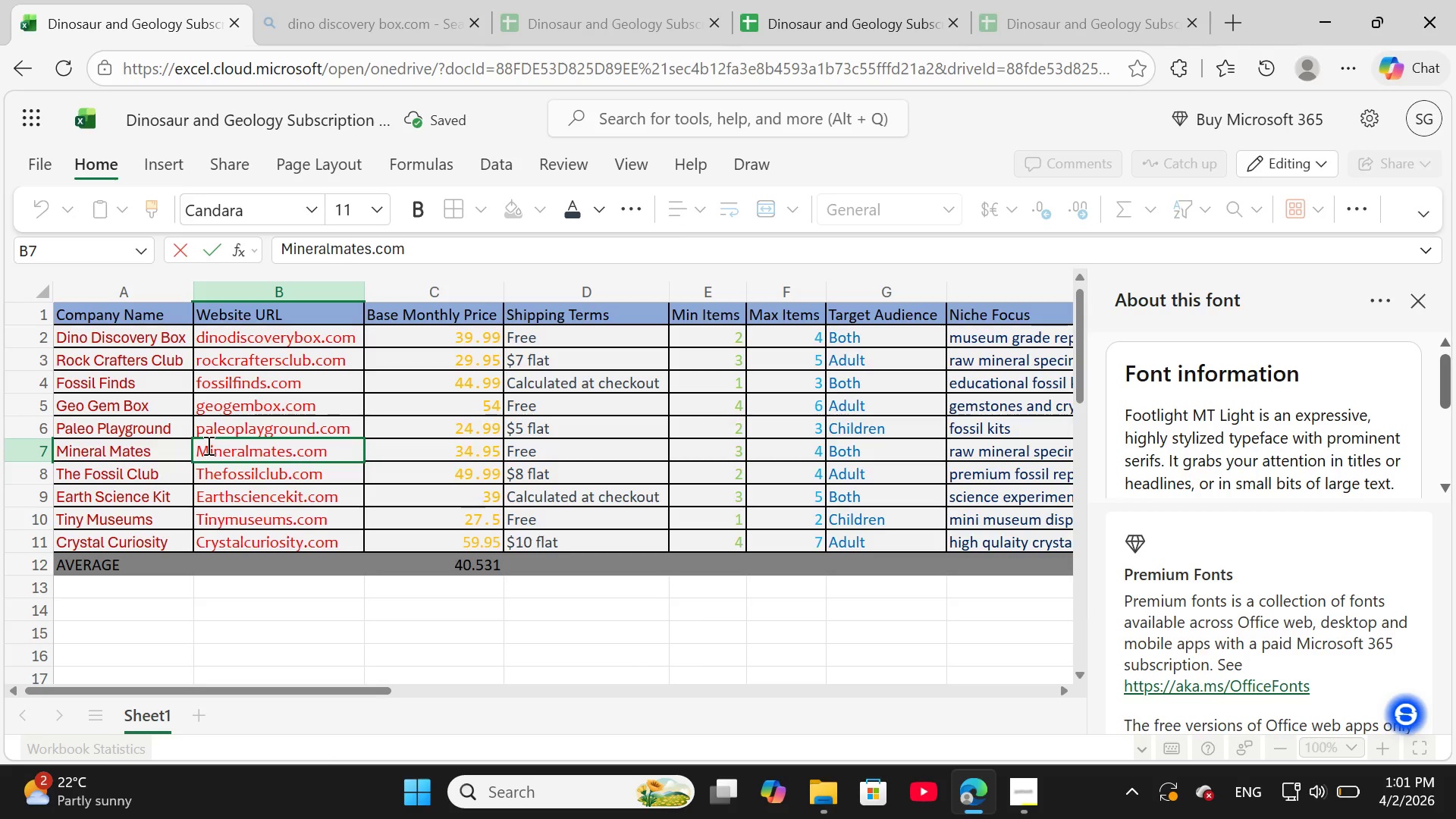 
key(Backspace)
 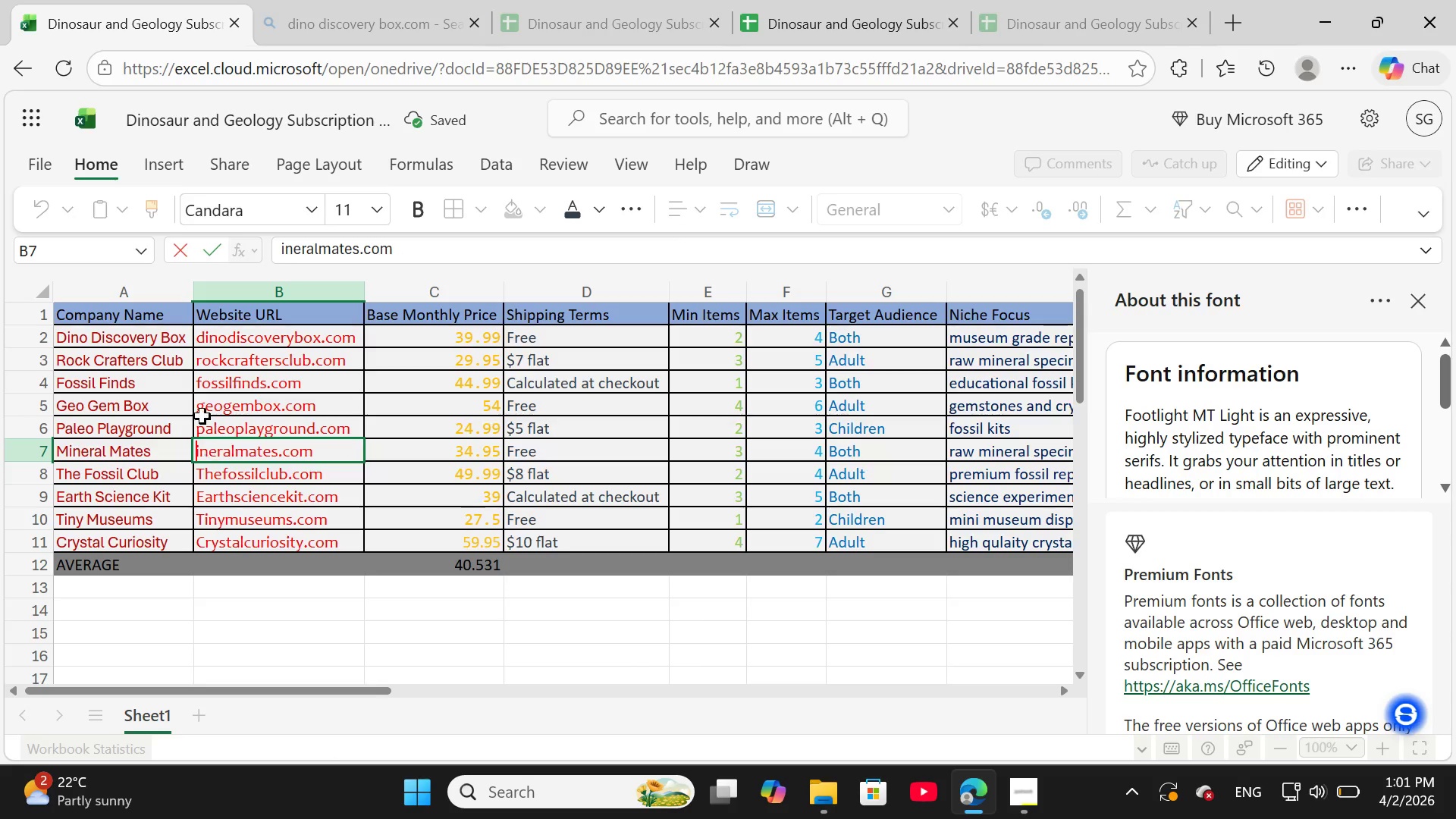 
key(M)
 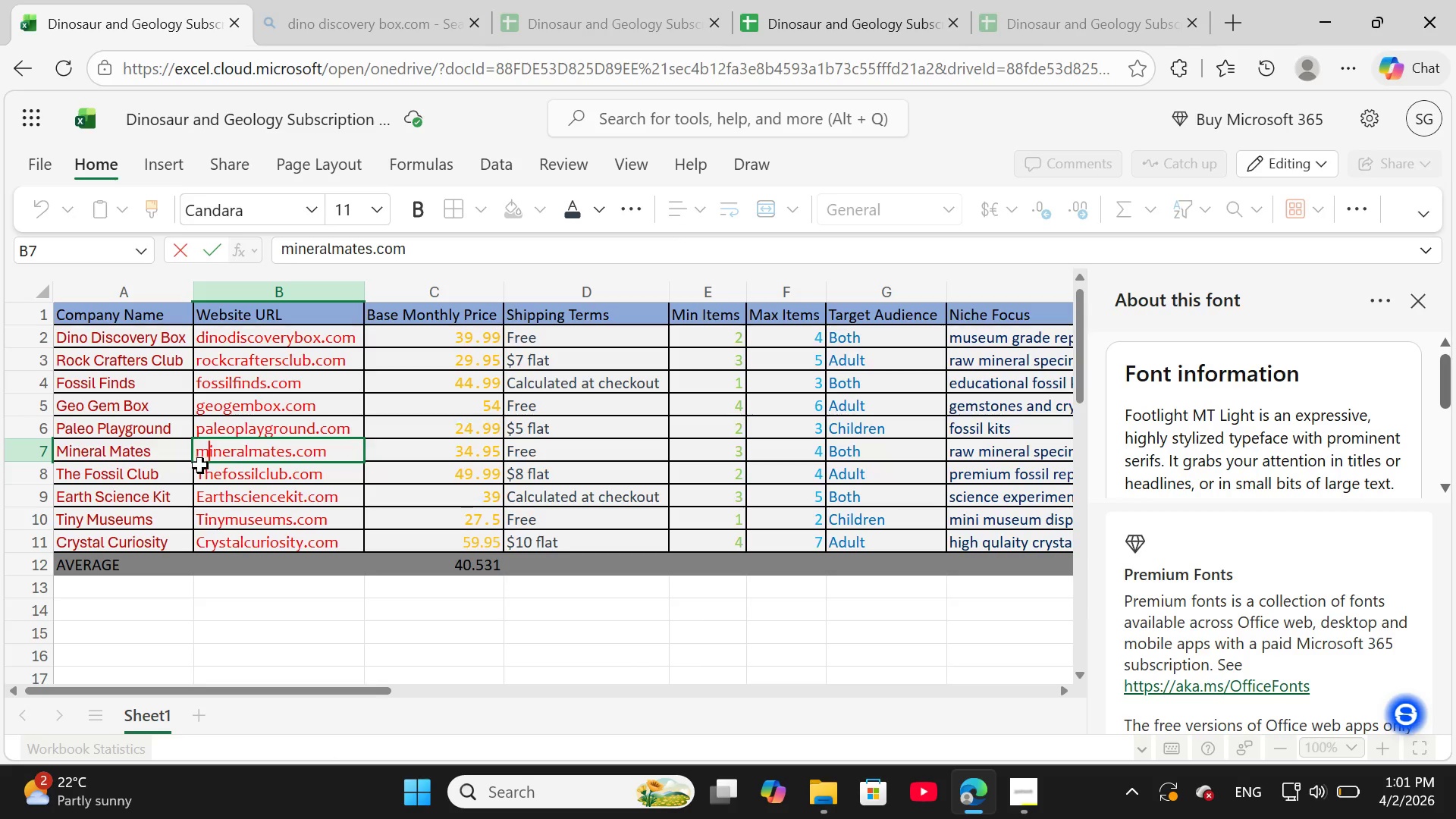 
double_click([201, 471])
 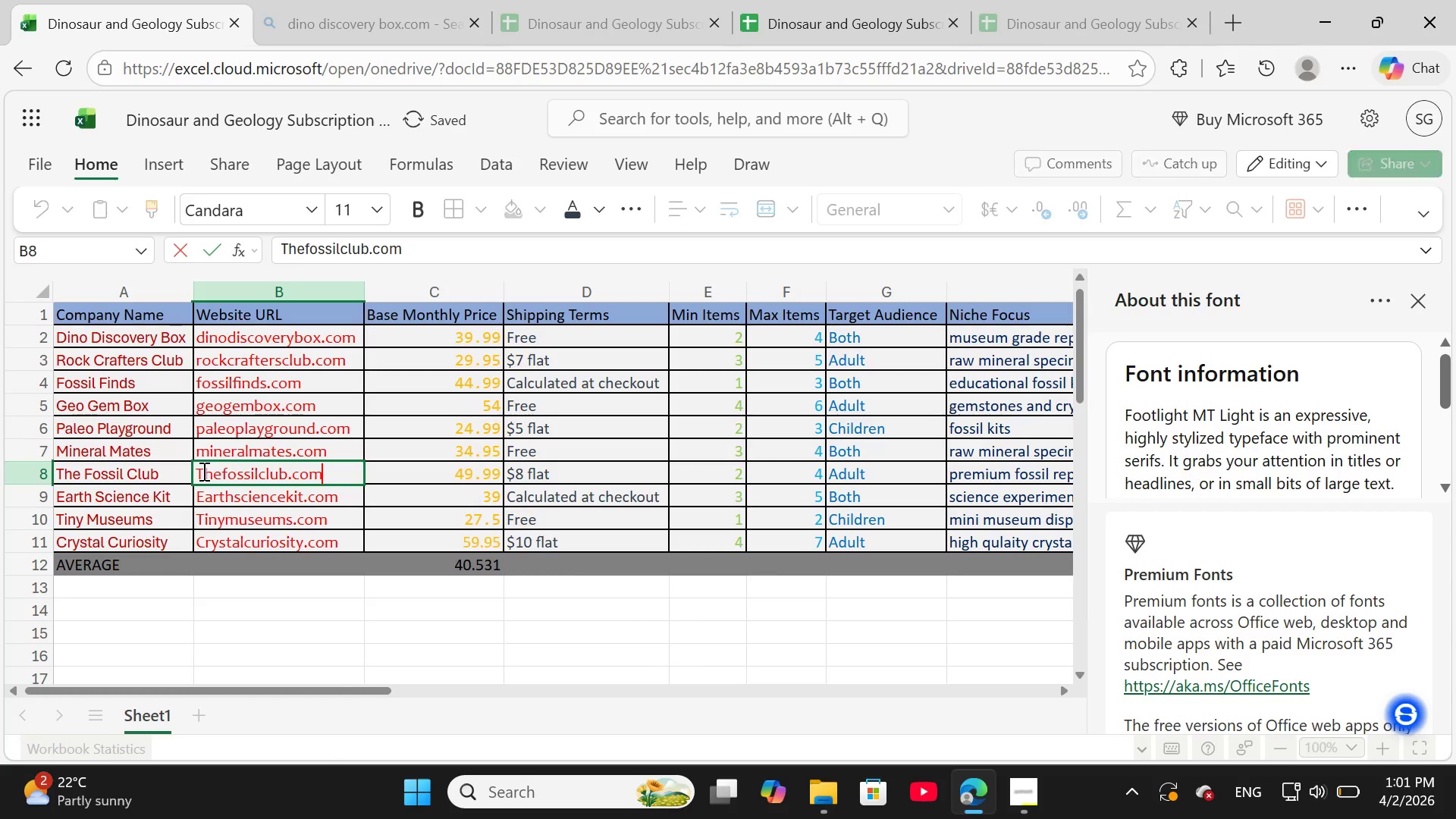 
triple_click([202, 471])
 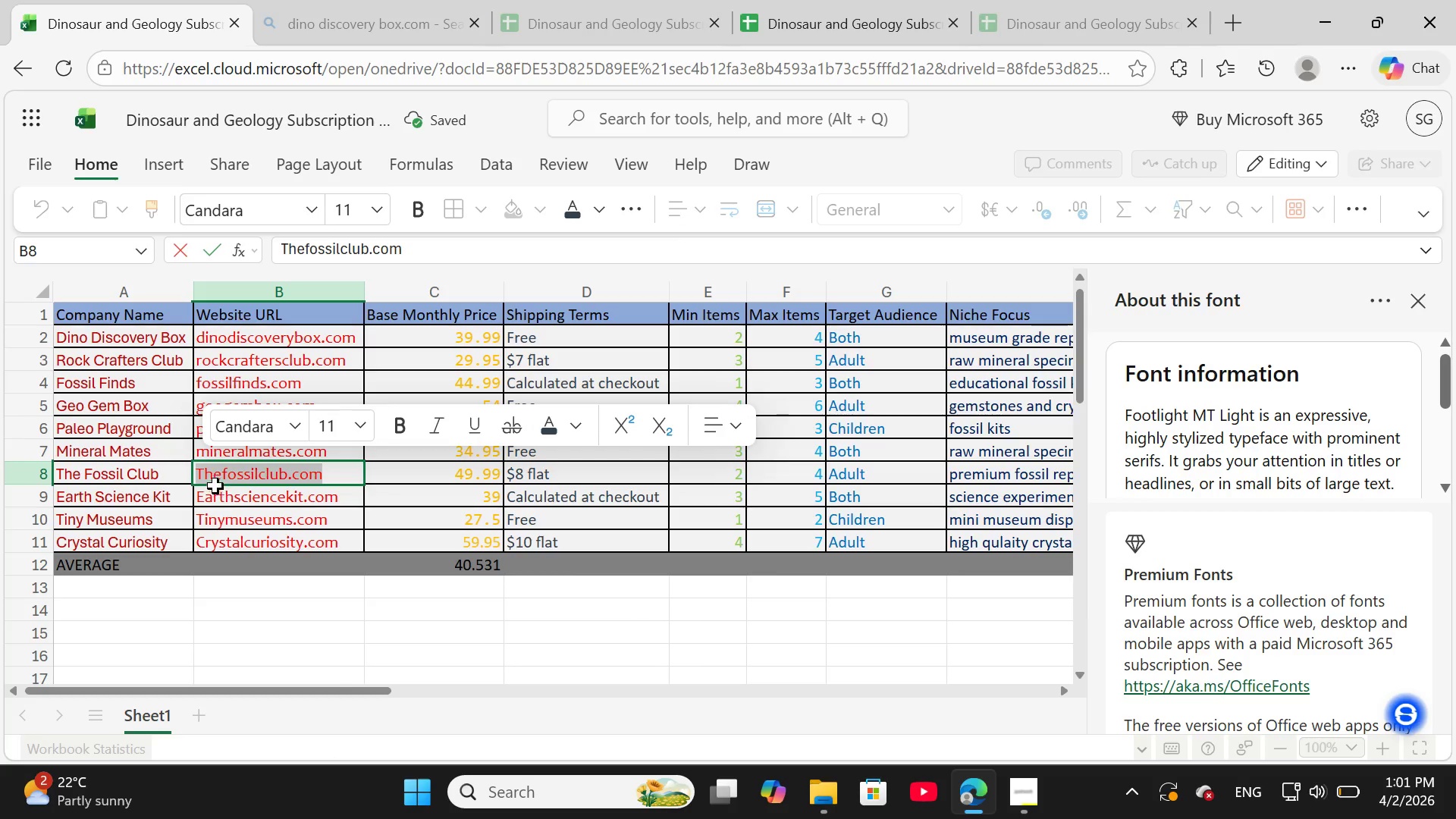 
left_click([207, 477])
 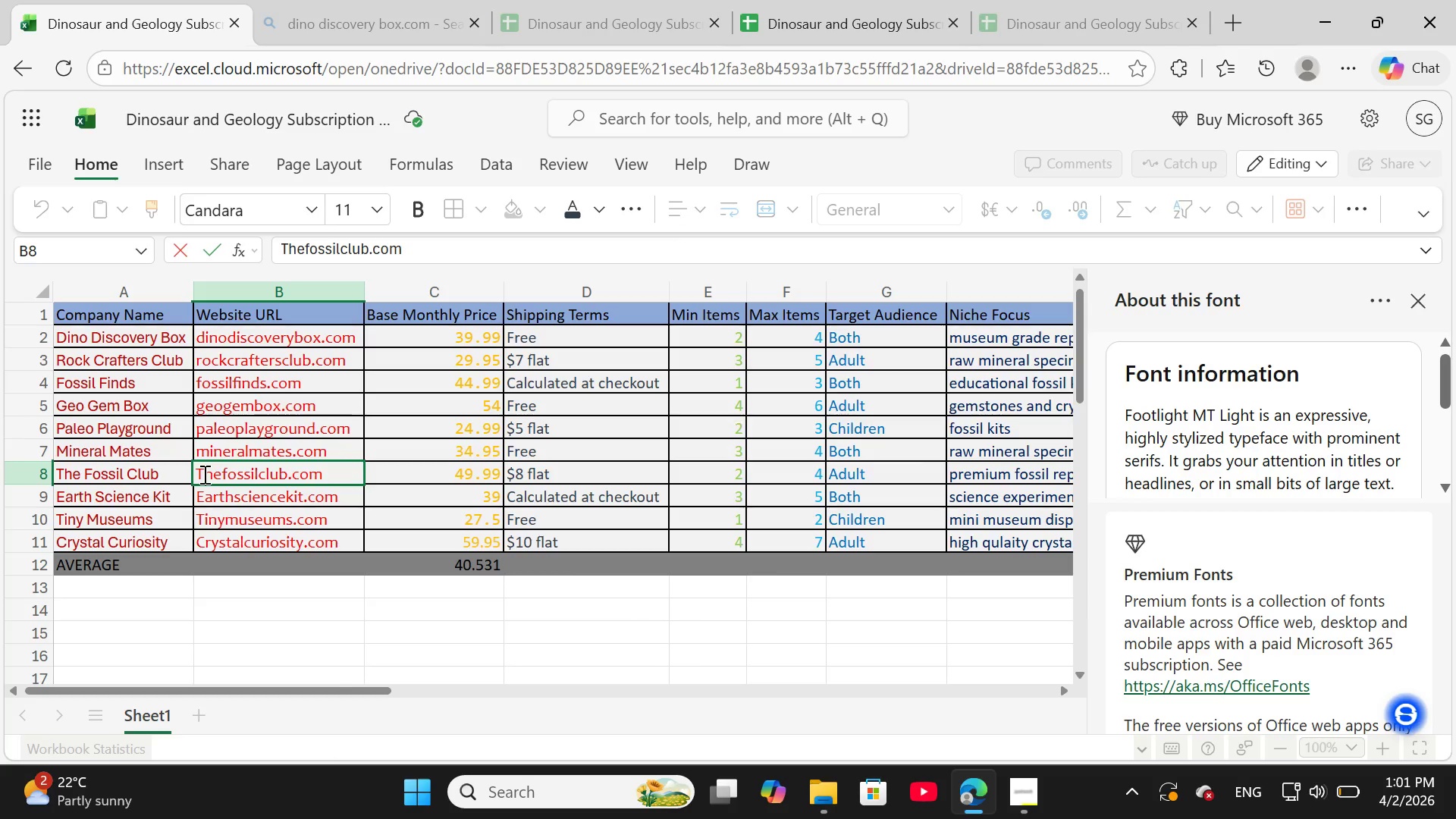 
key(Backspace)
 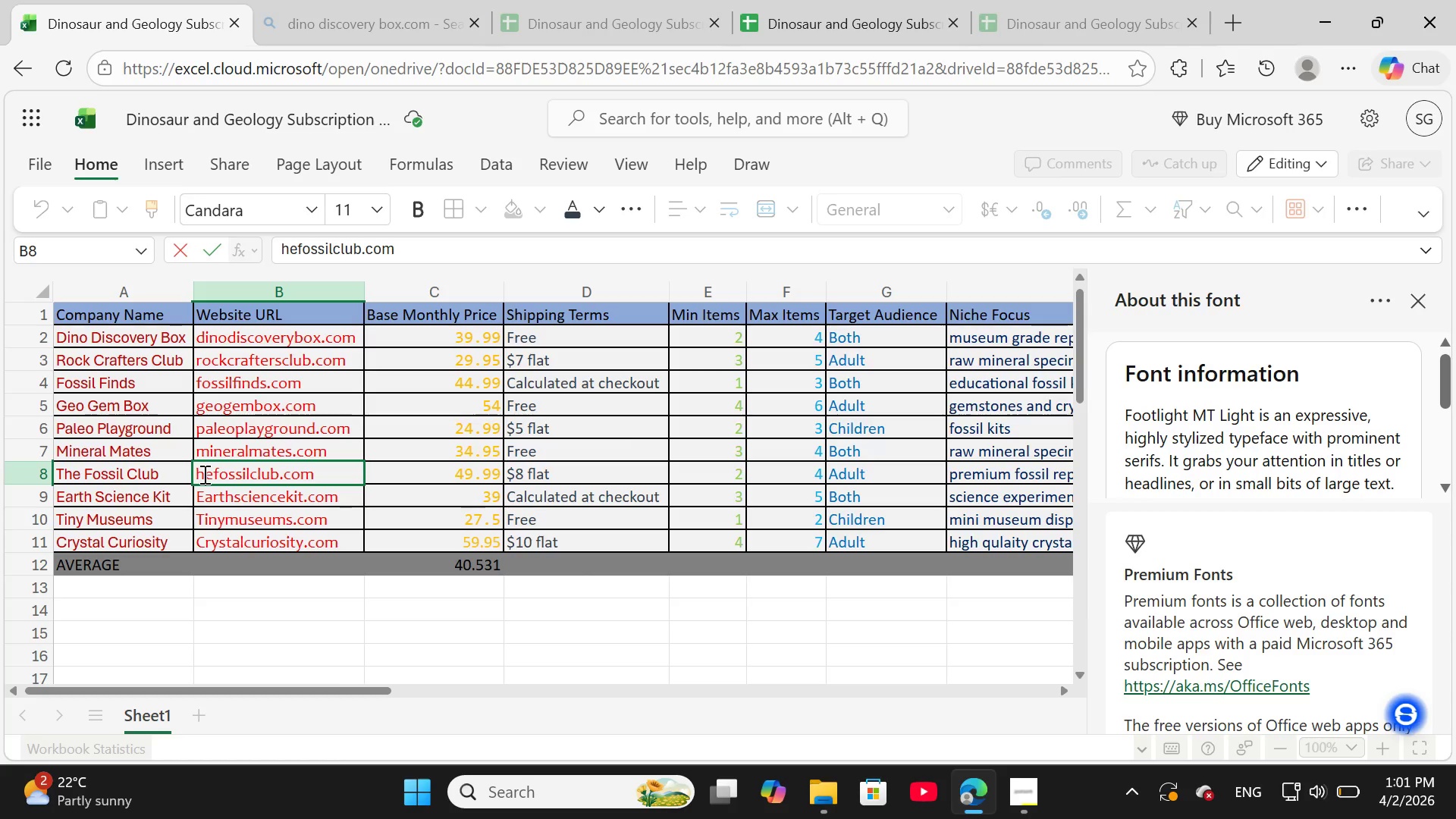 
key(T)
 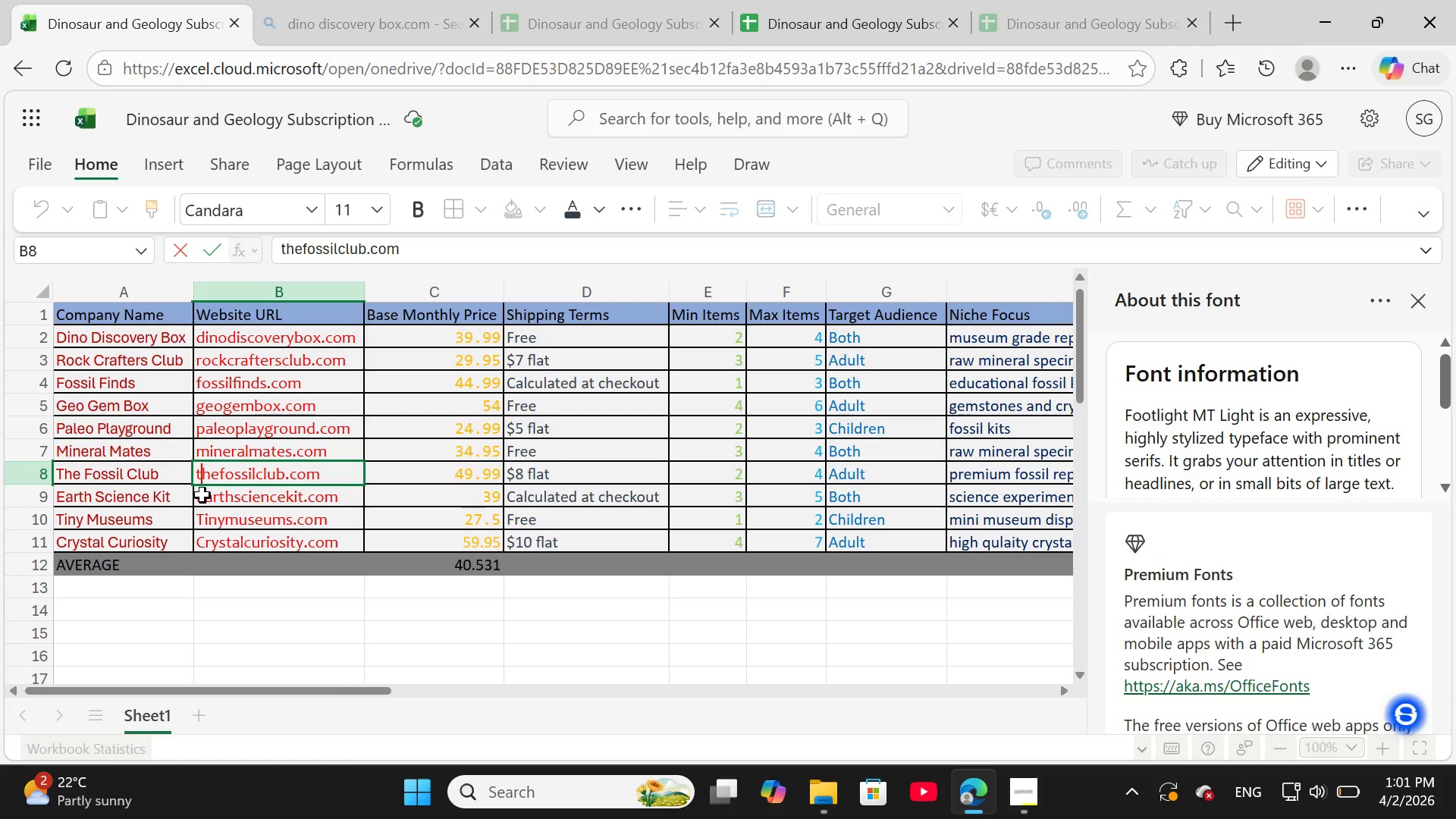 
double_click([202, 495])
 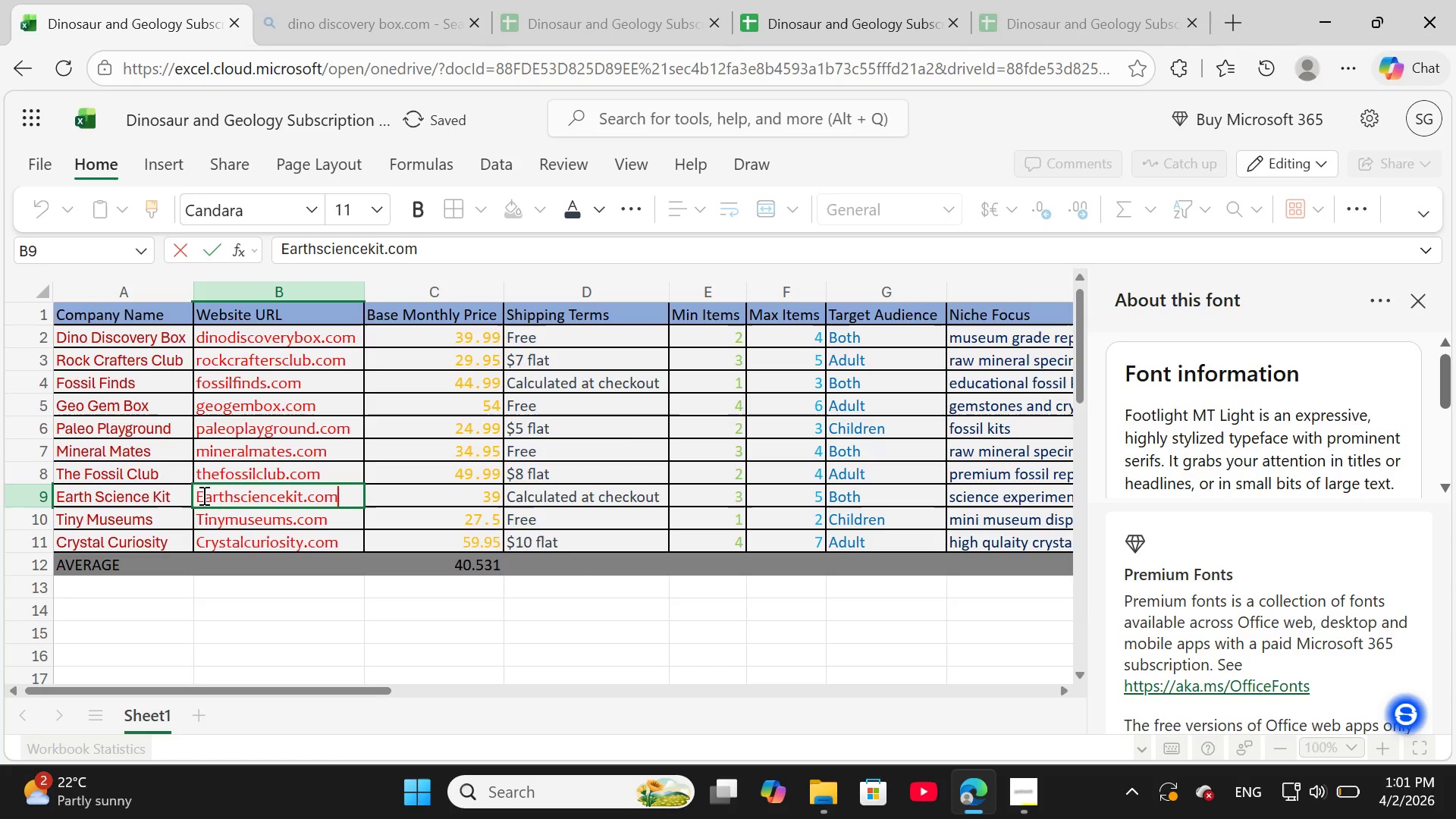 
left_click([202, 495])
 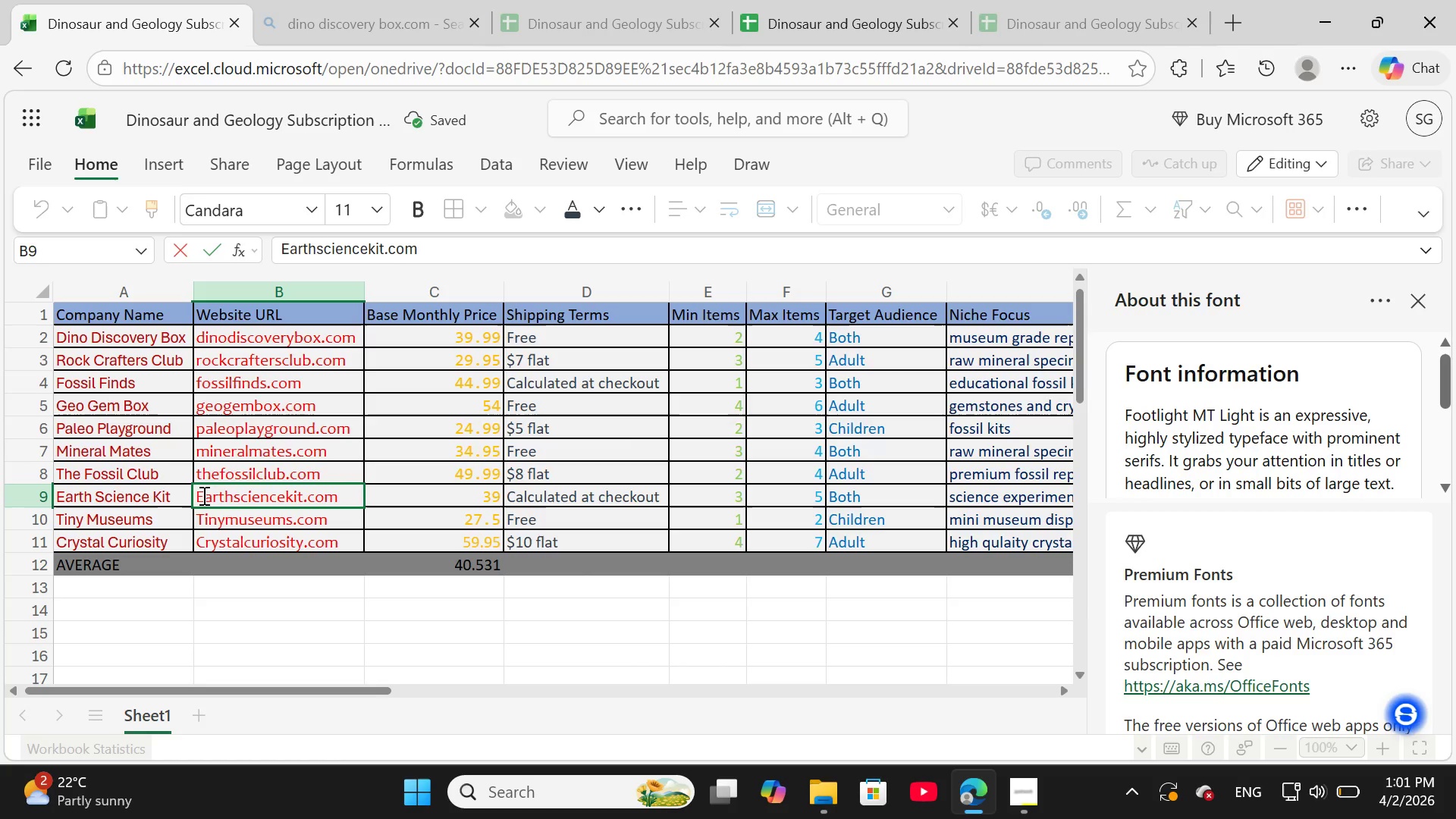 
key(Backspace)
 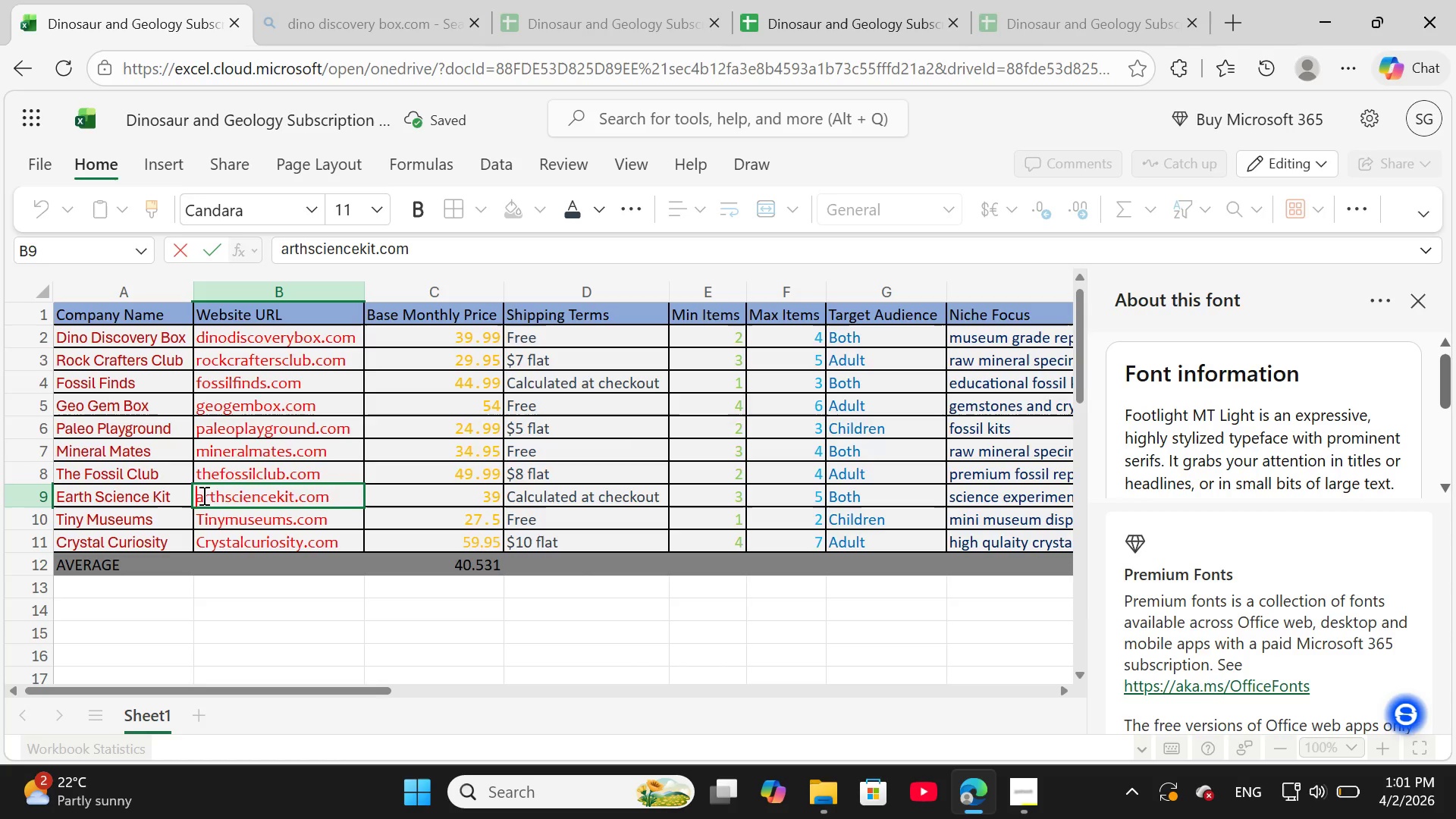 
key(E)
 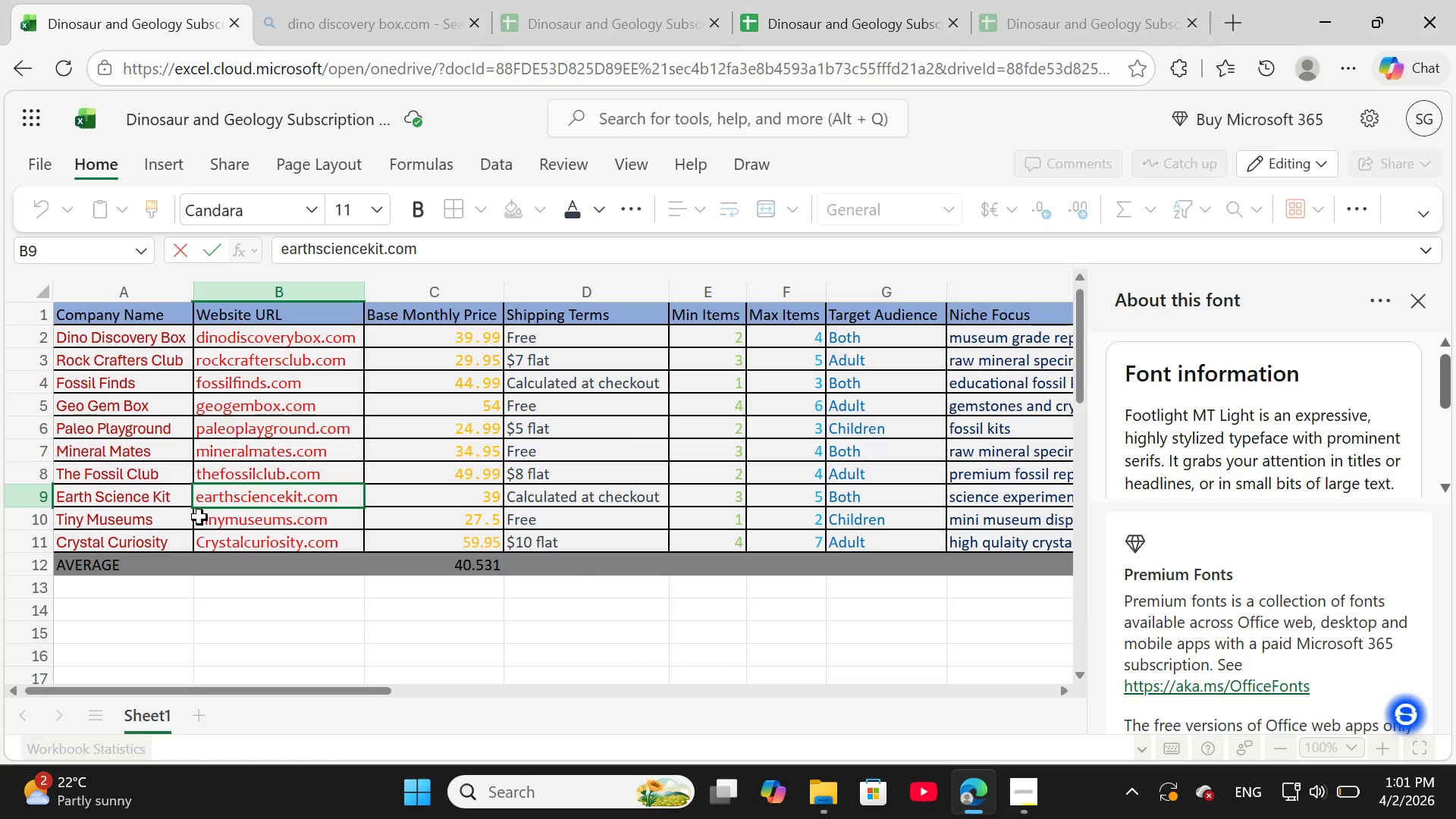 
double_click([201, 517])
 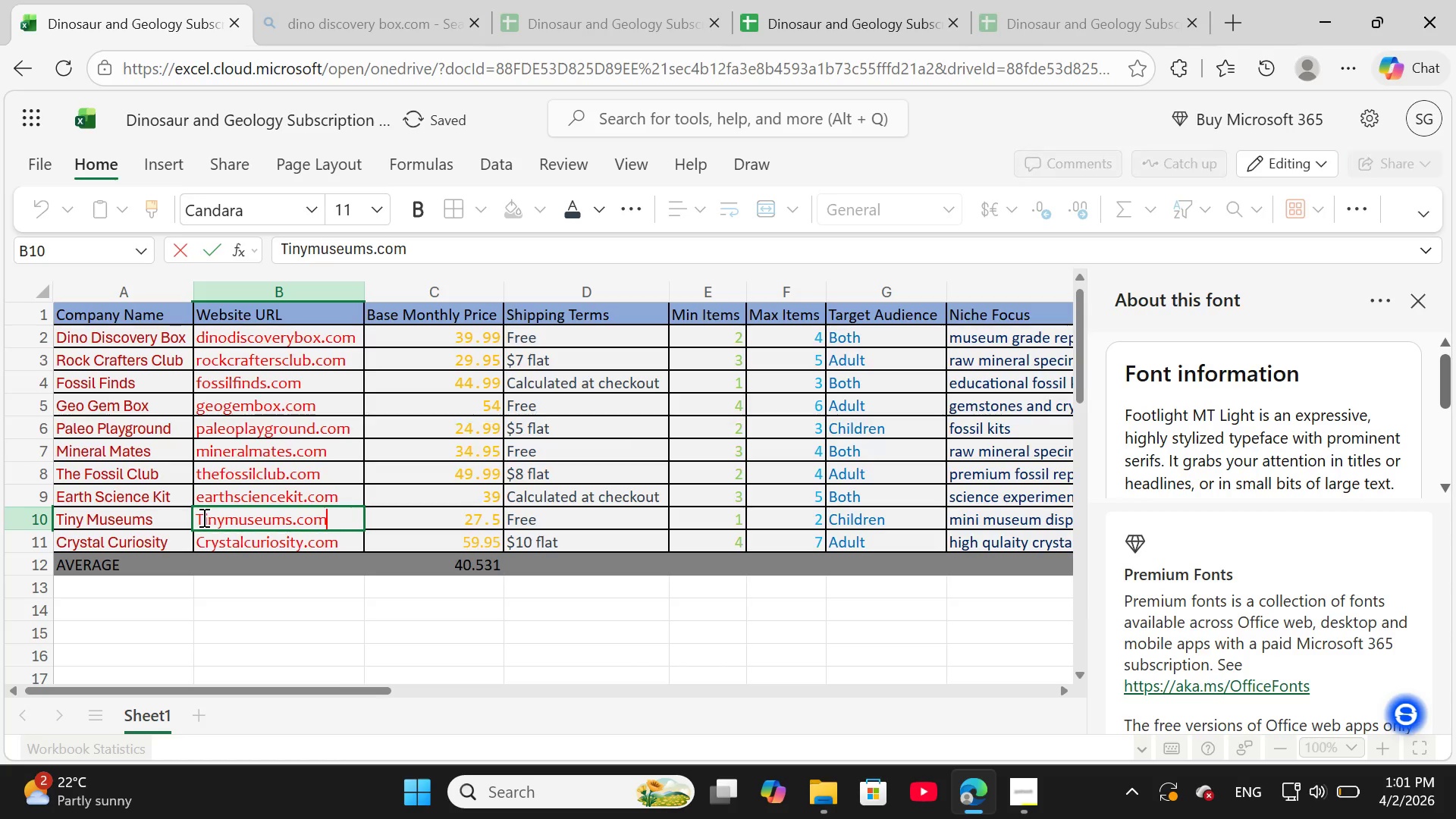 
left_click([202, 517])
 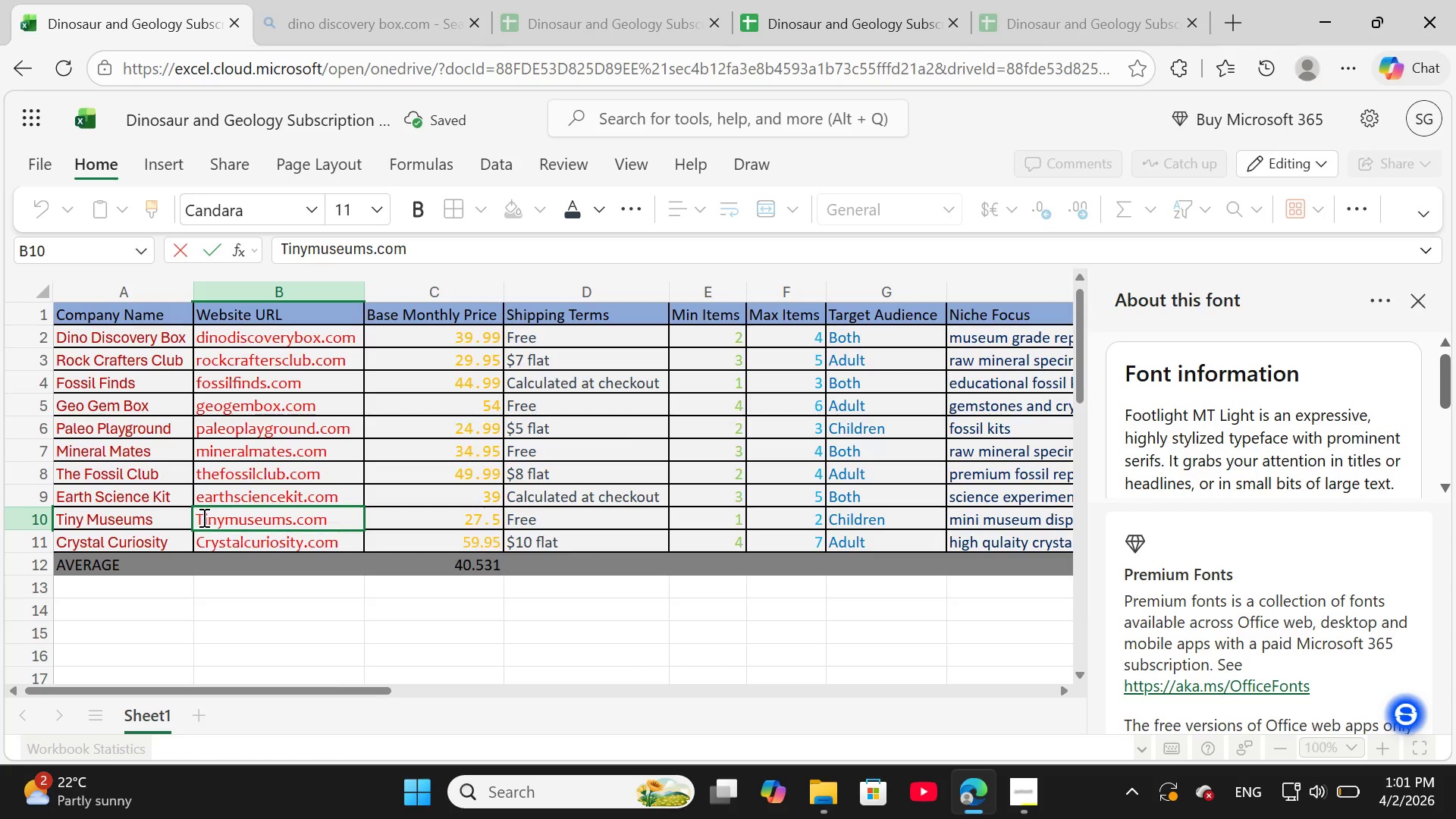 
key(Backspace)
 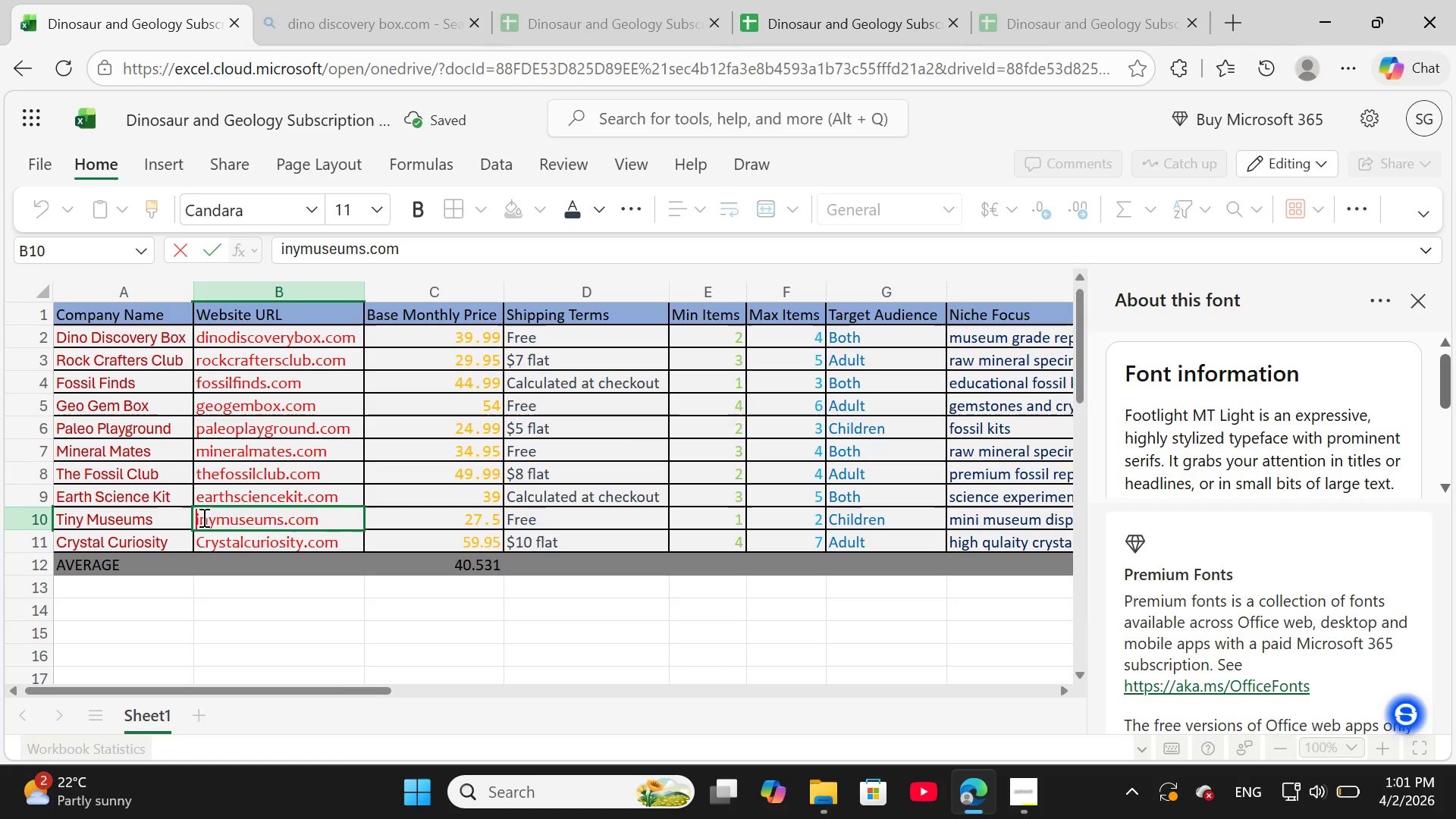 
key(T)
 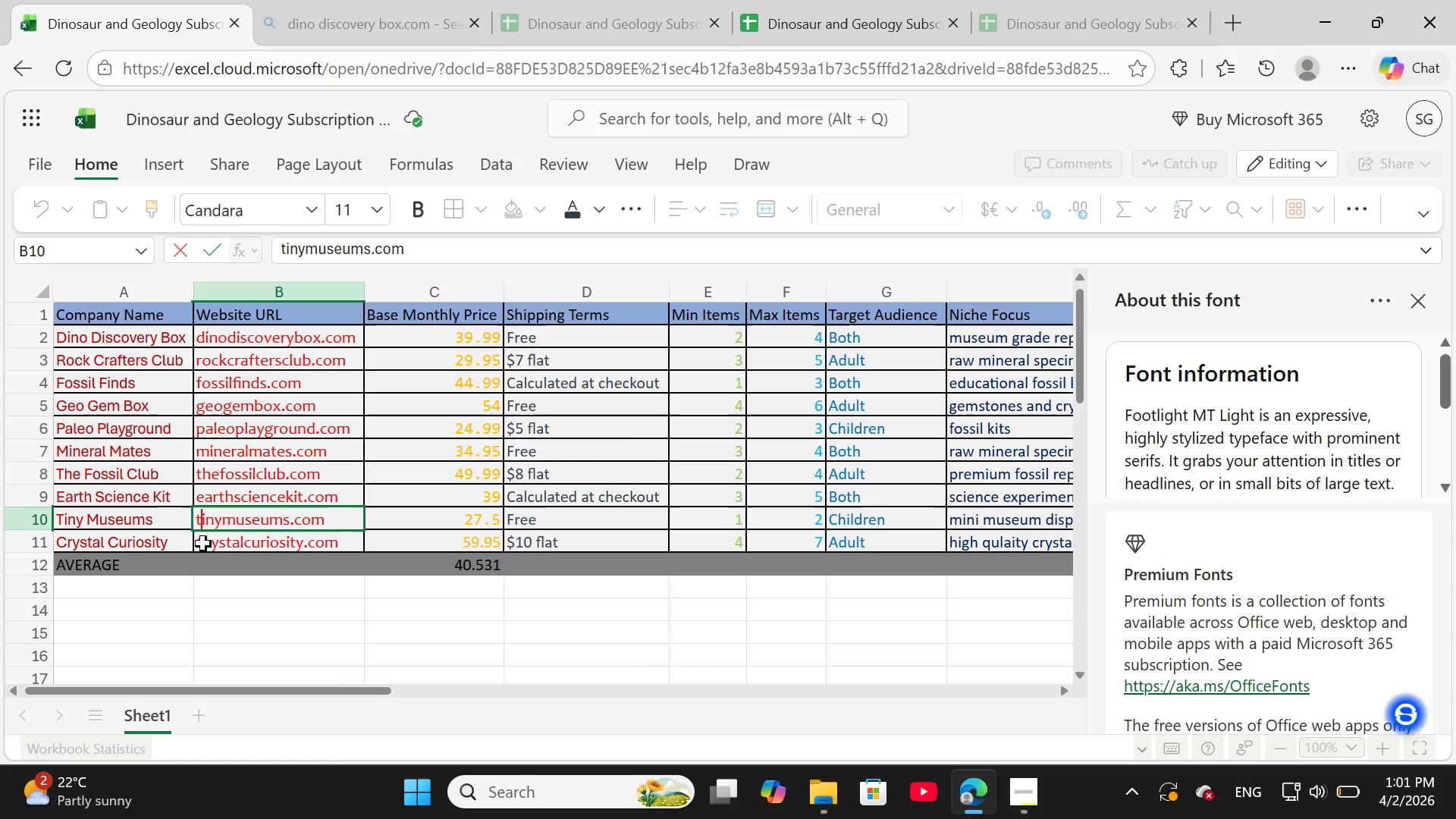 
double_click([203, 544])
 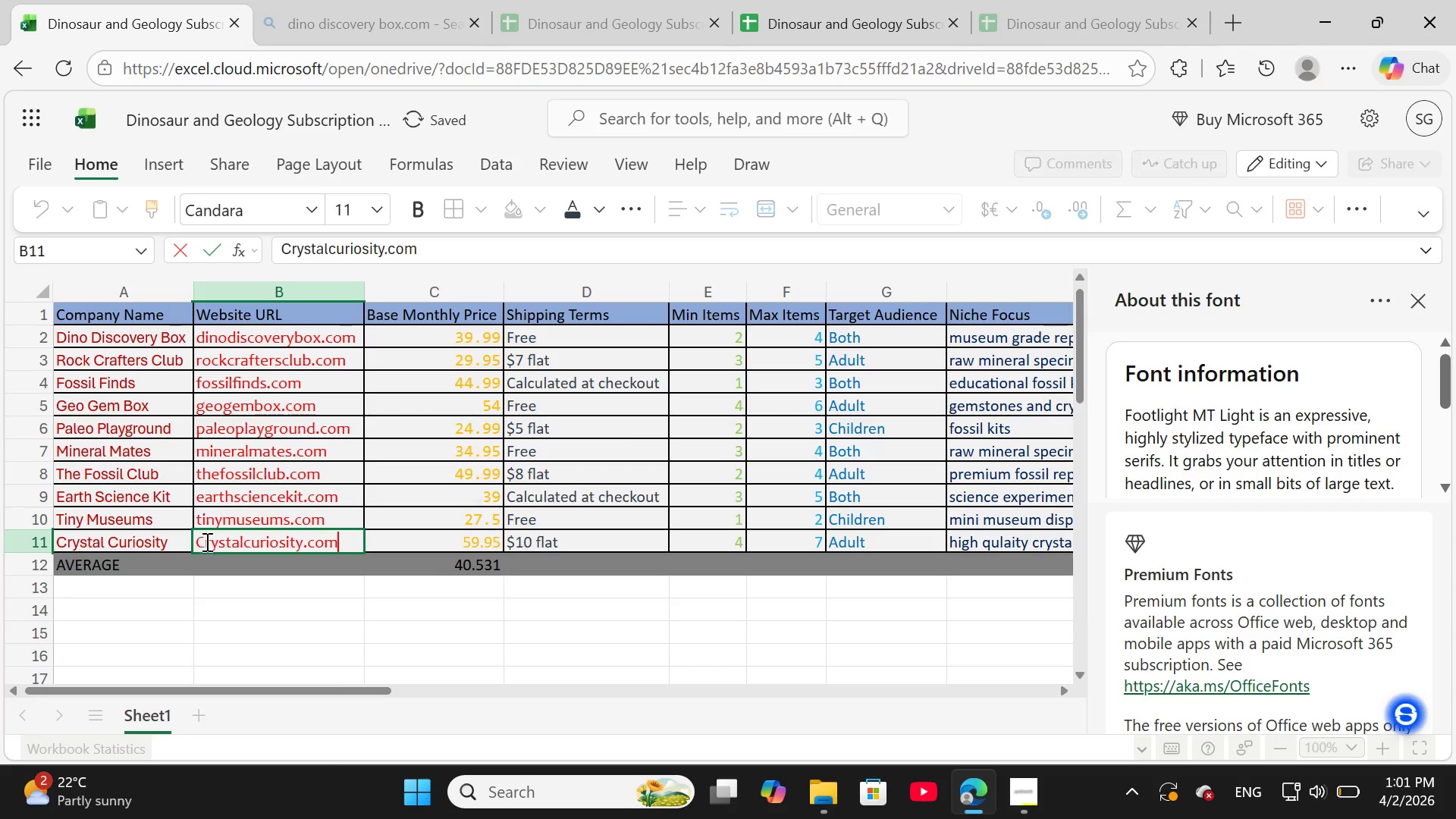 
left_click([207, 540])
 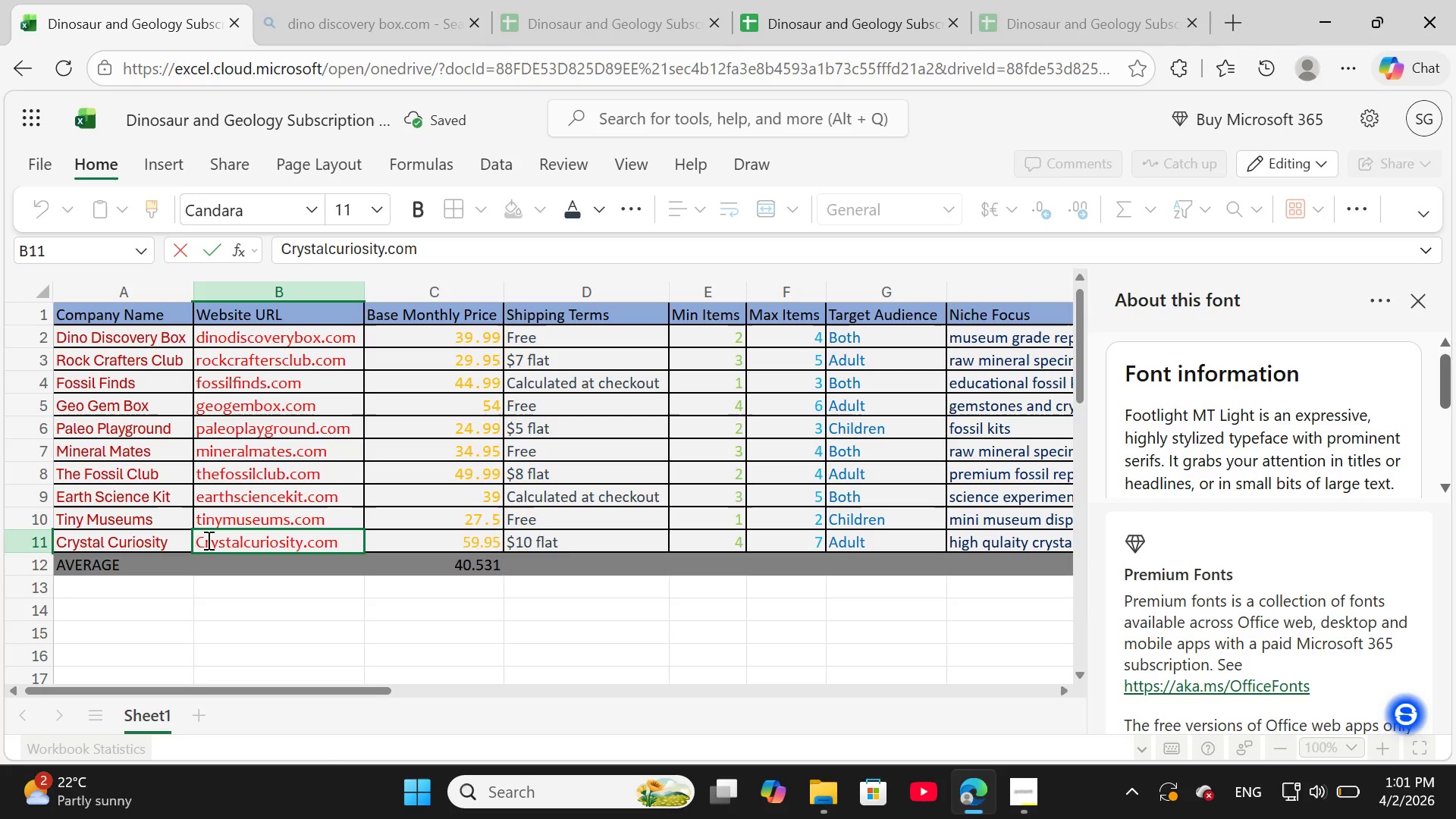 
key(Backspace)
 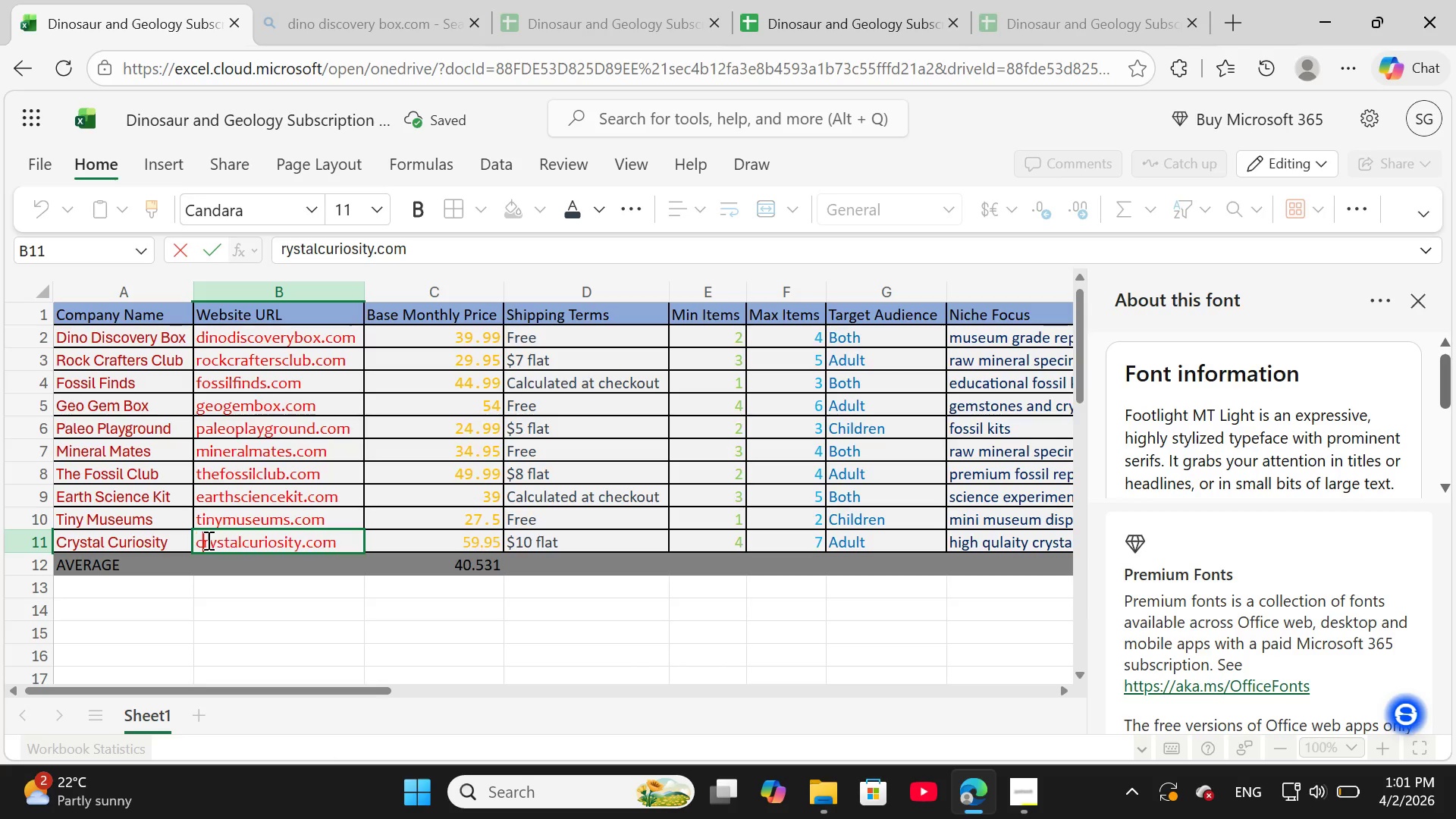 
key(C)
 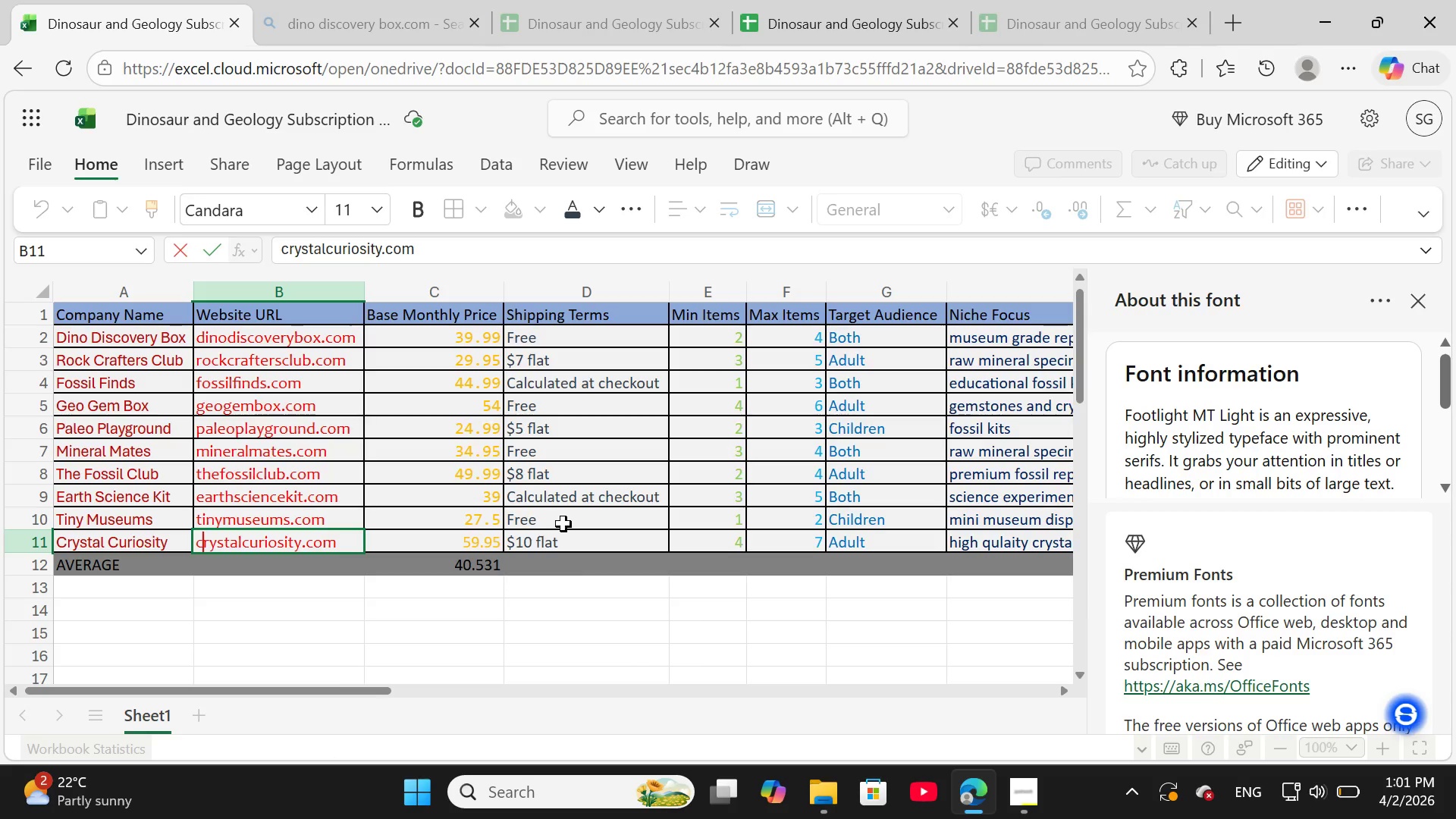 
left_click([483, 492])
 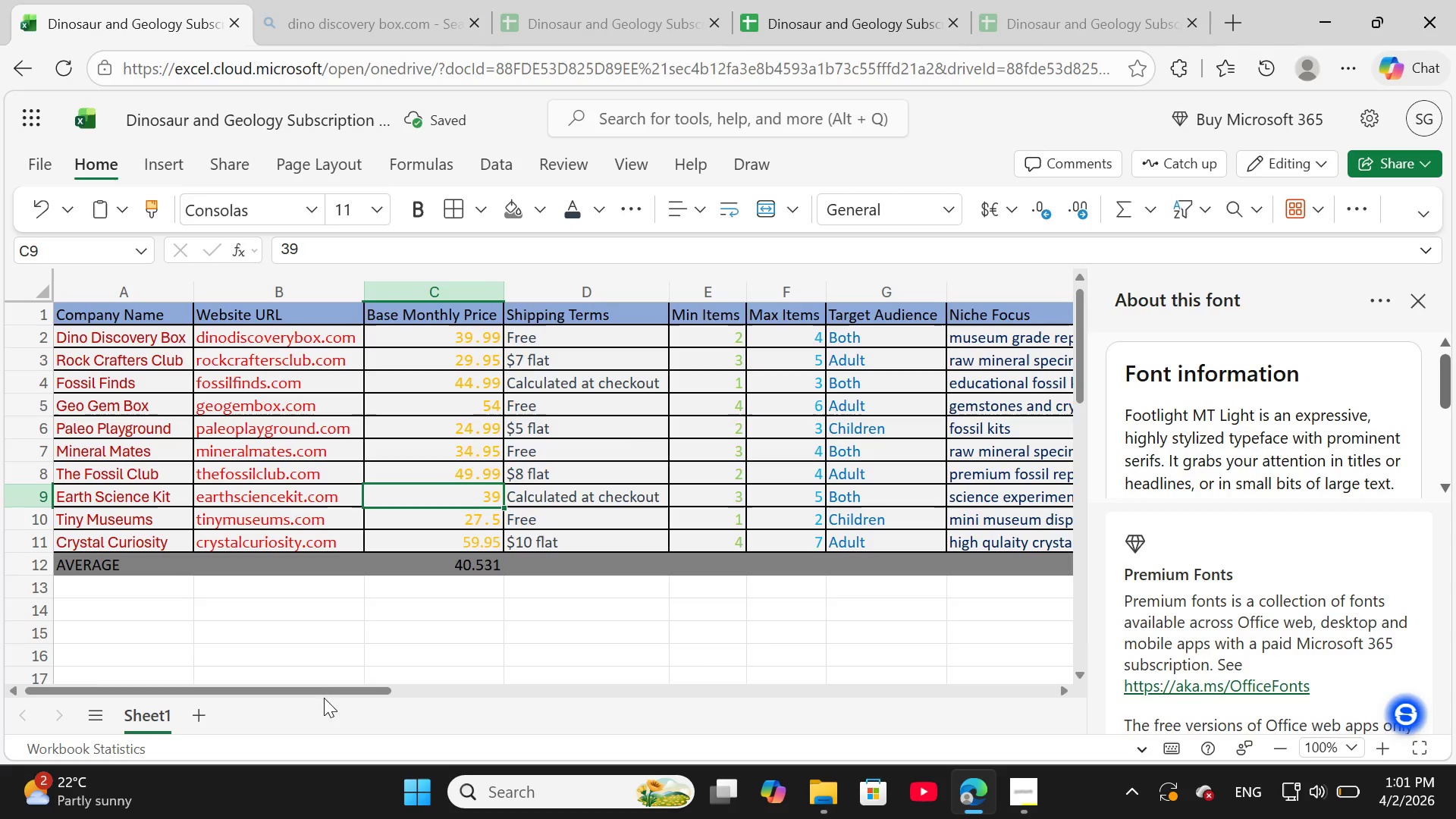 
left_click_drag(start_coordinate=[329, 691], to_coordinate=[335, 701])
 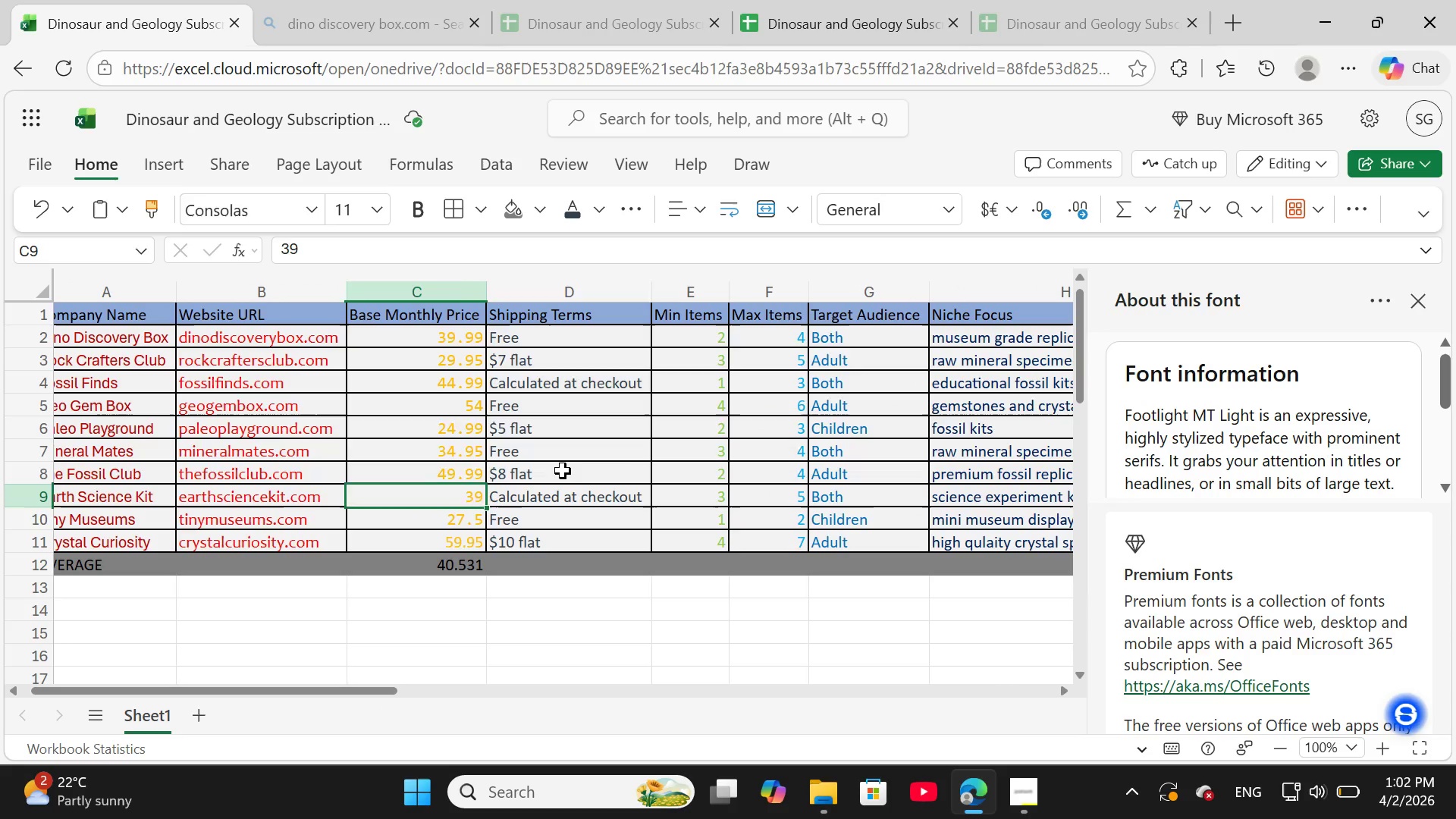 
left_click([563, 471])
 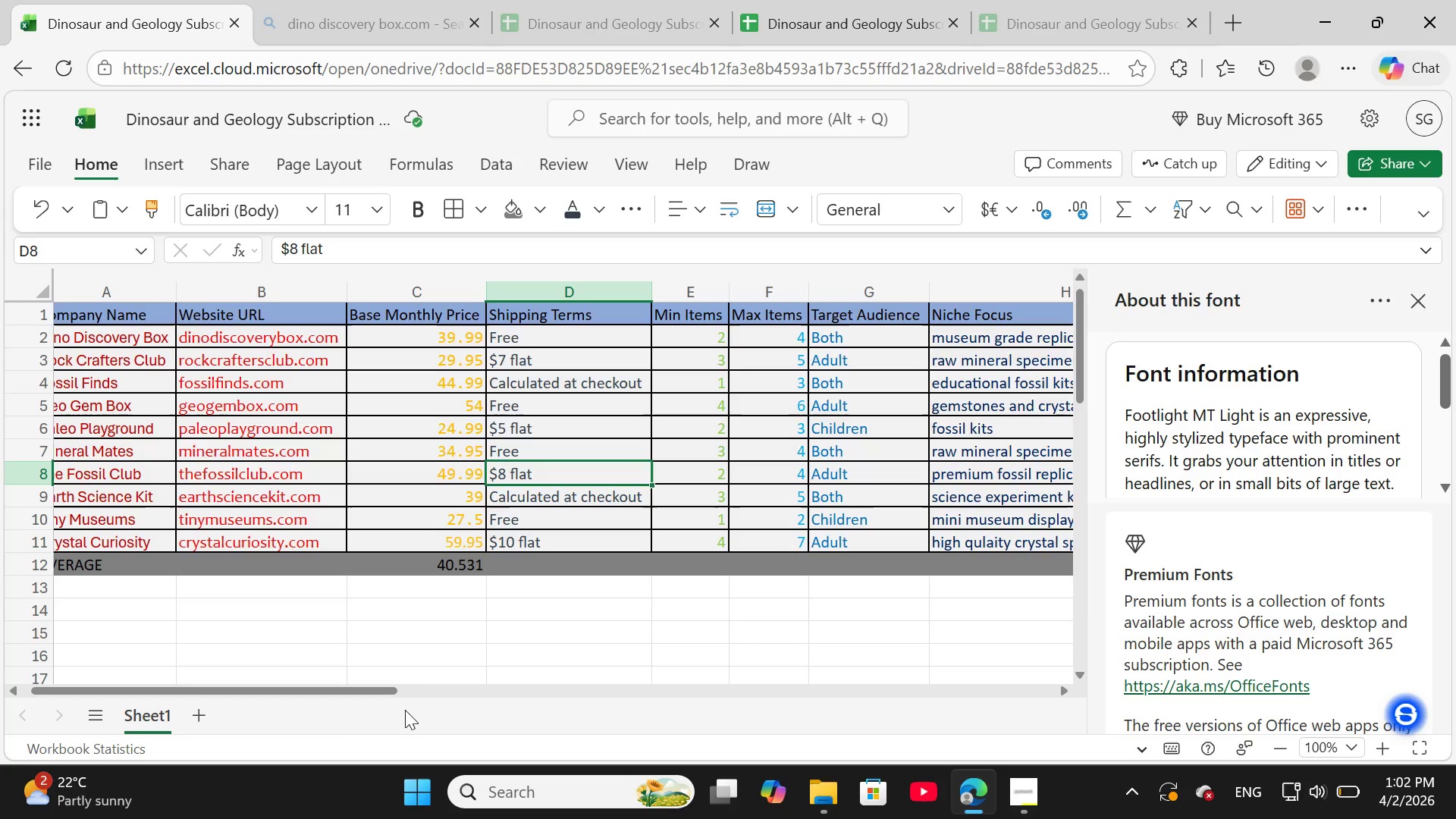 
left_click_drag(start_coordinate=[360, 687], to_coordinate=[466, 683])
 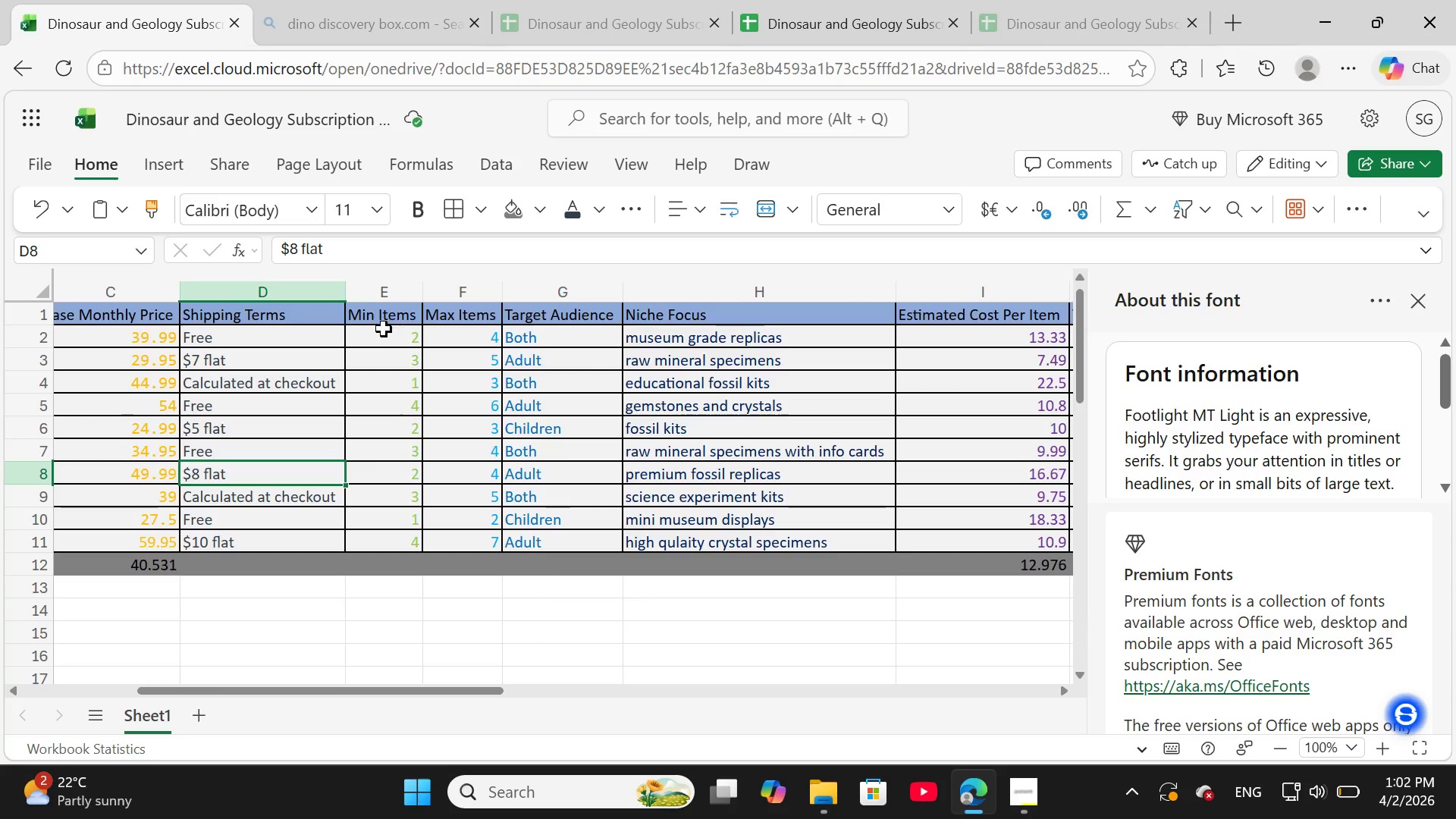 
left_click_drag(start_coordinate=[381, 333], to_coordinate=[463, 532])
 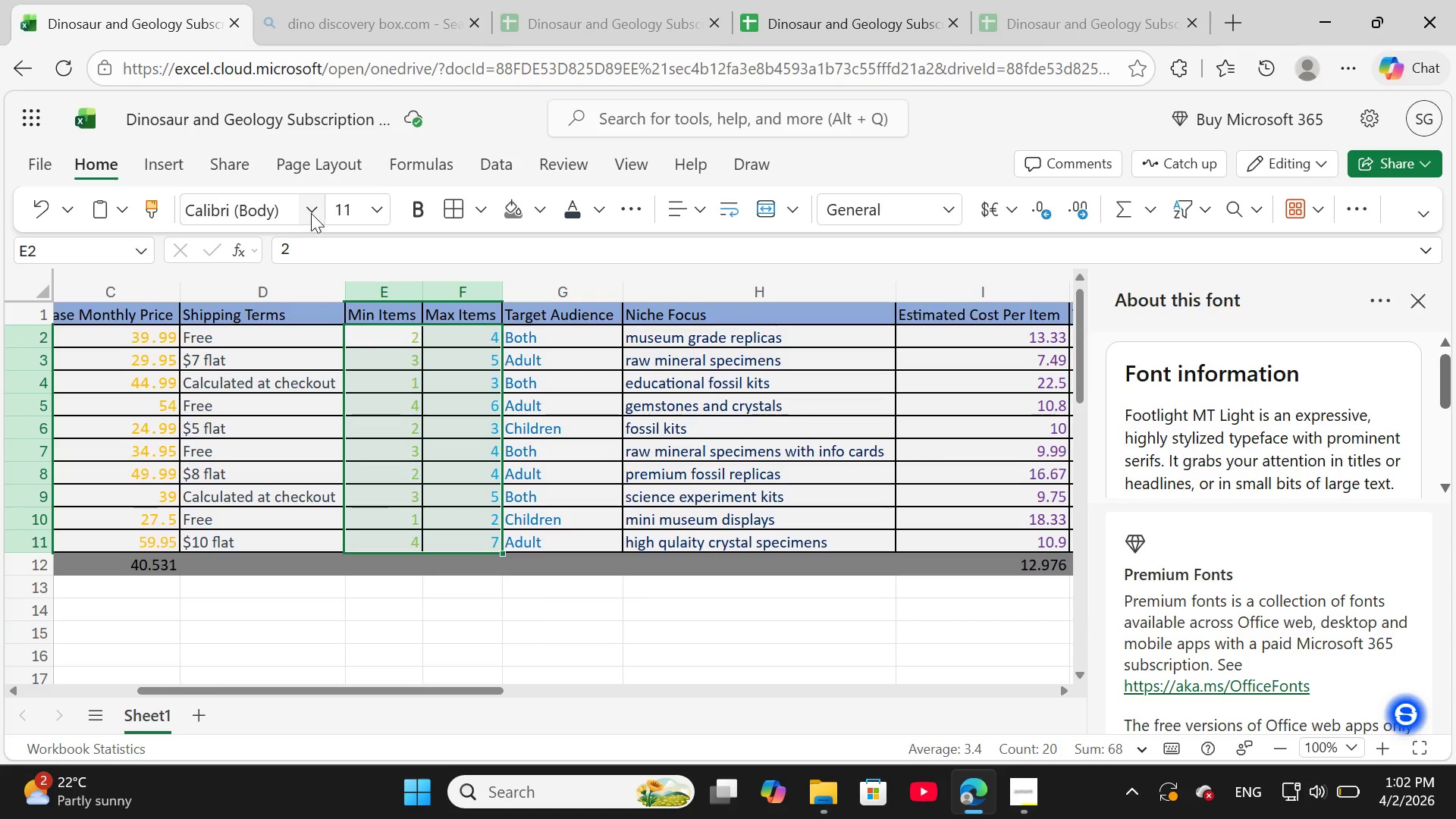 
left_click([309, 212])
 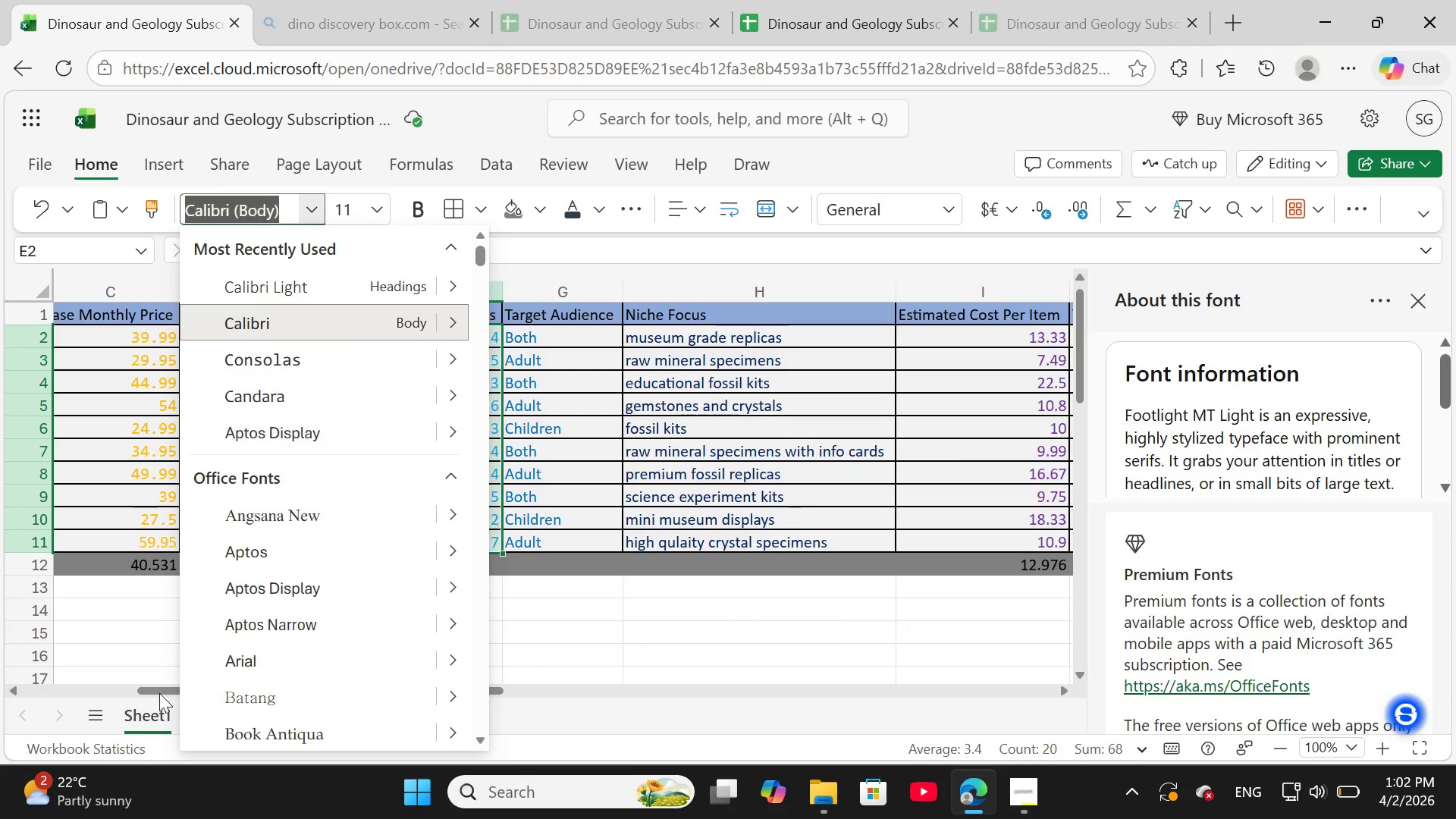 
left_click_drag(start_coordinate=[149, 692], to_coordinate=[109, 689])
 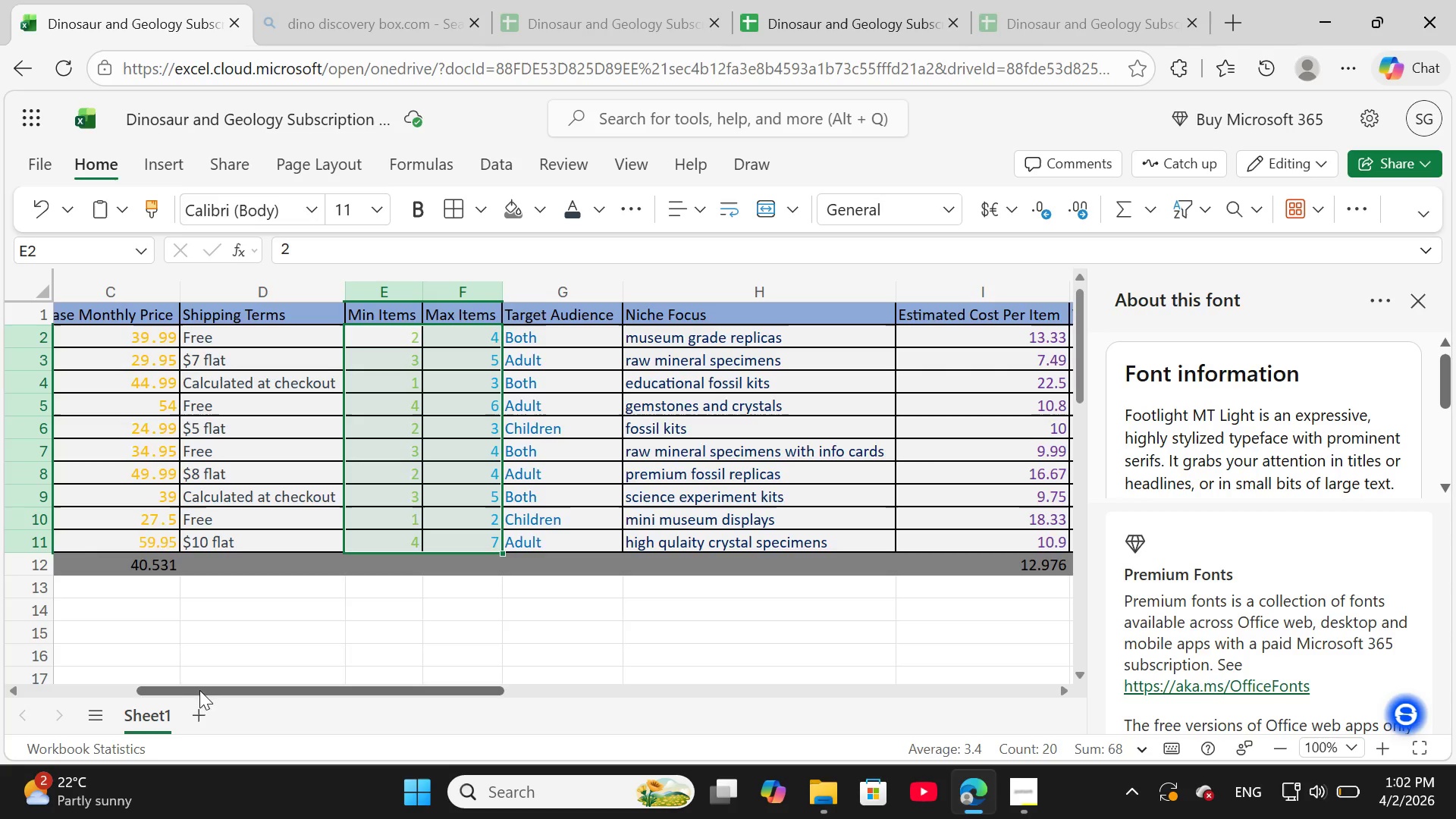 
left_click_drag(start_coordinate=[202, 689], to_coordinate=[86, 683])
 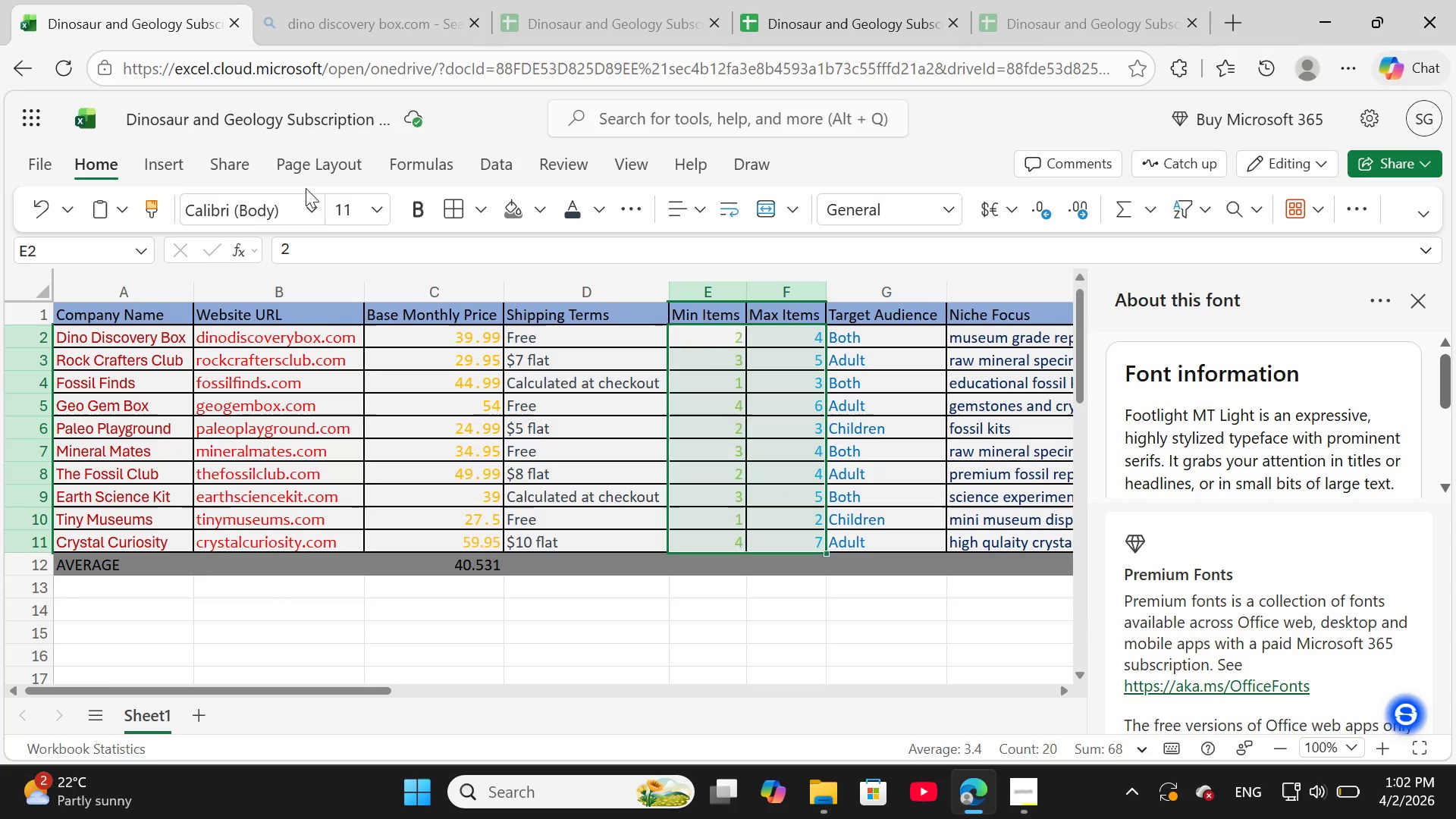 
left_click([306, 204])
 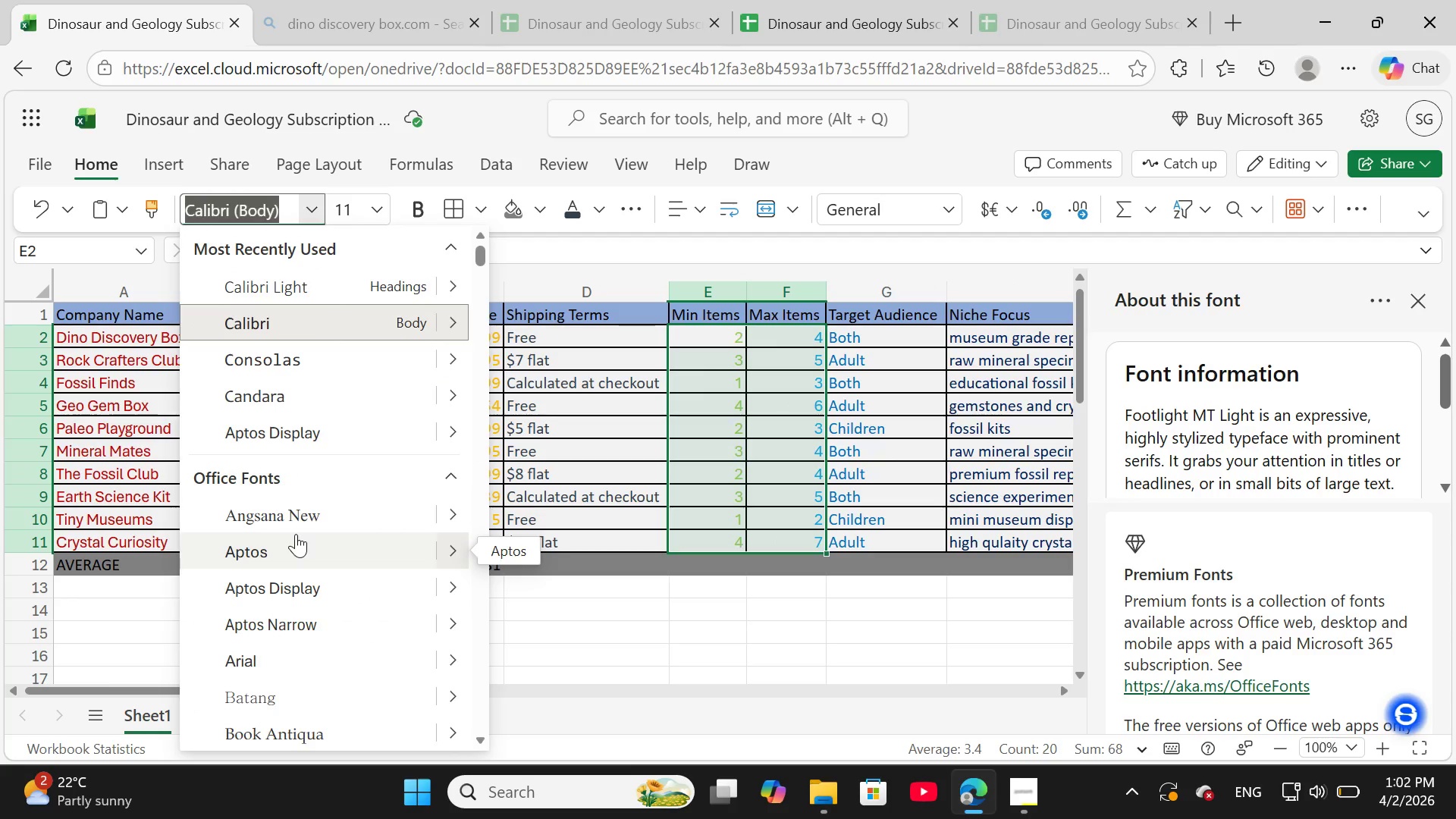 
scroll: coordinate [328, 616], scroll_direction: down, amount: 9.0
 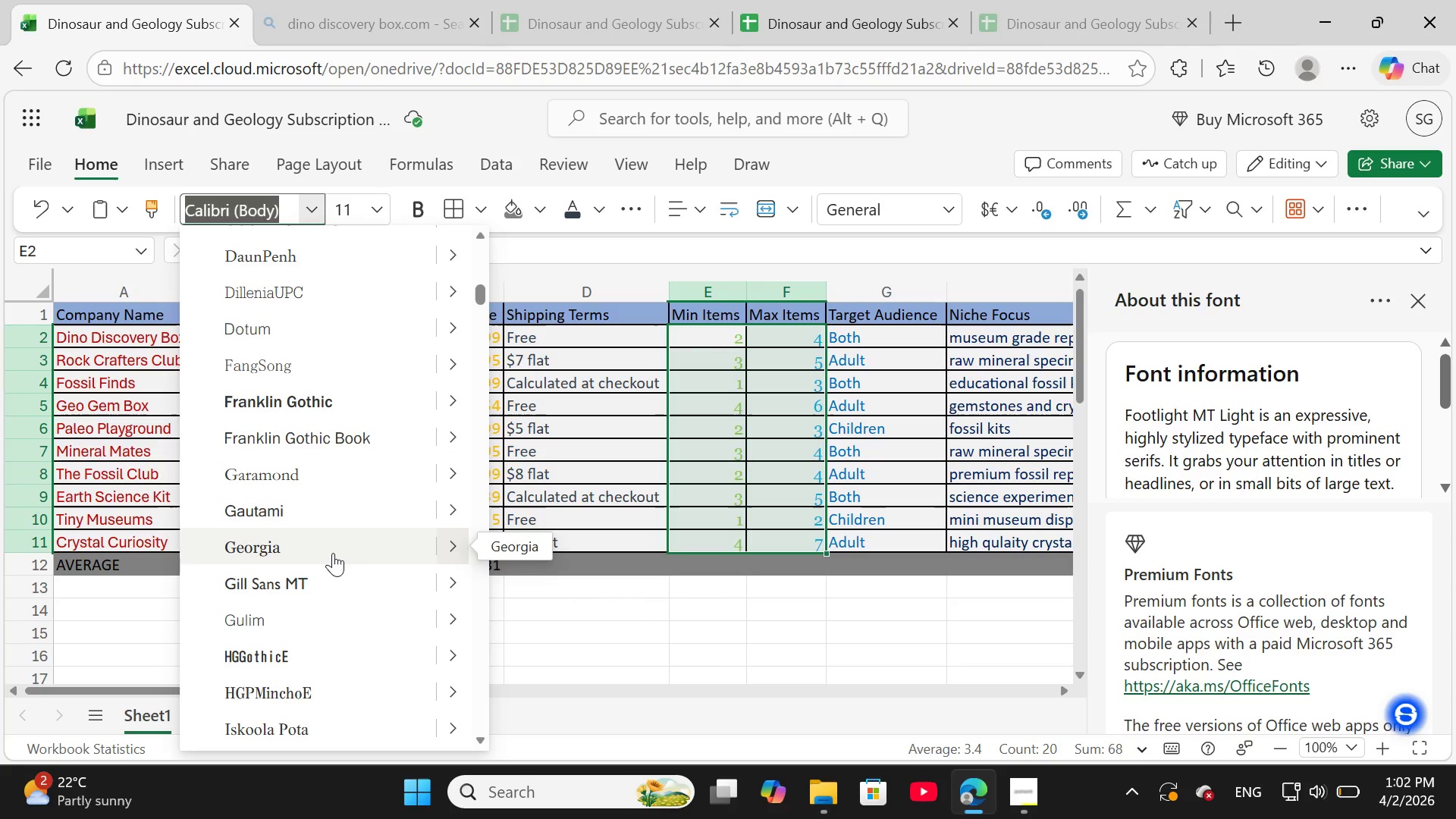 
left_click([333, 553])
 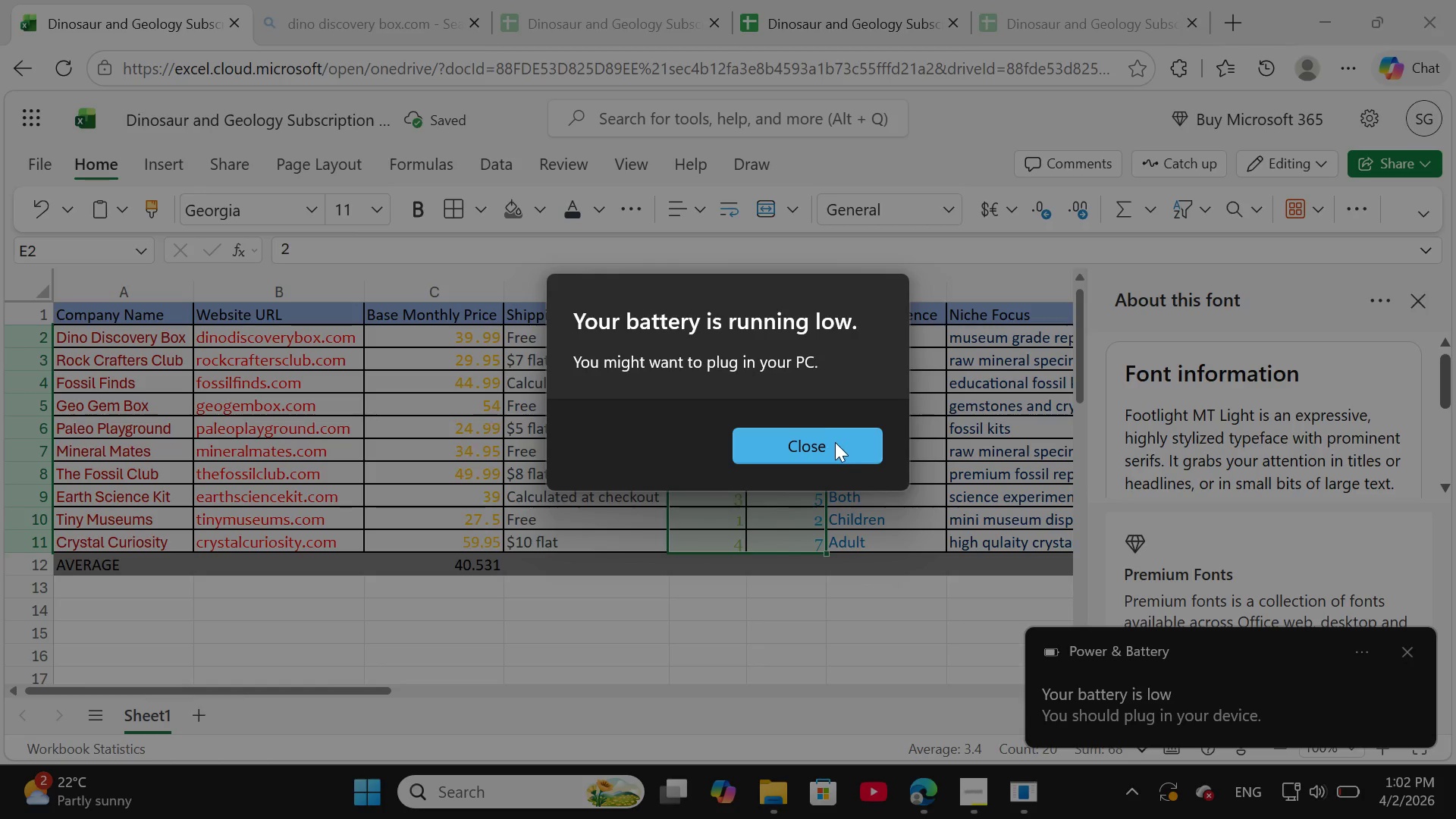 
left_click([829, 445])
 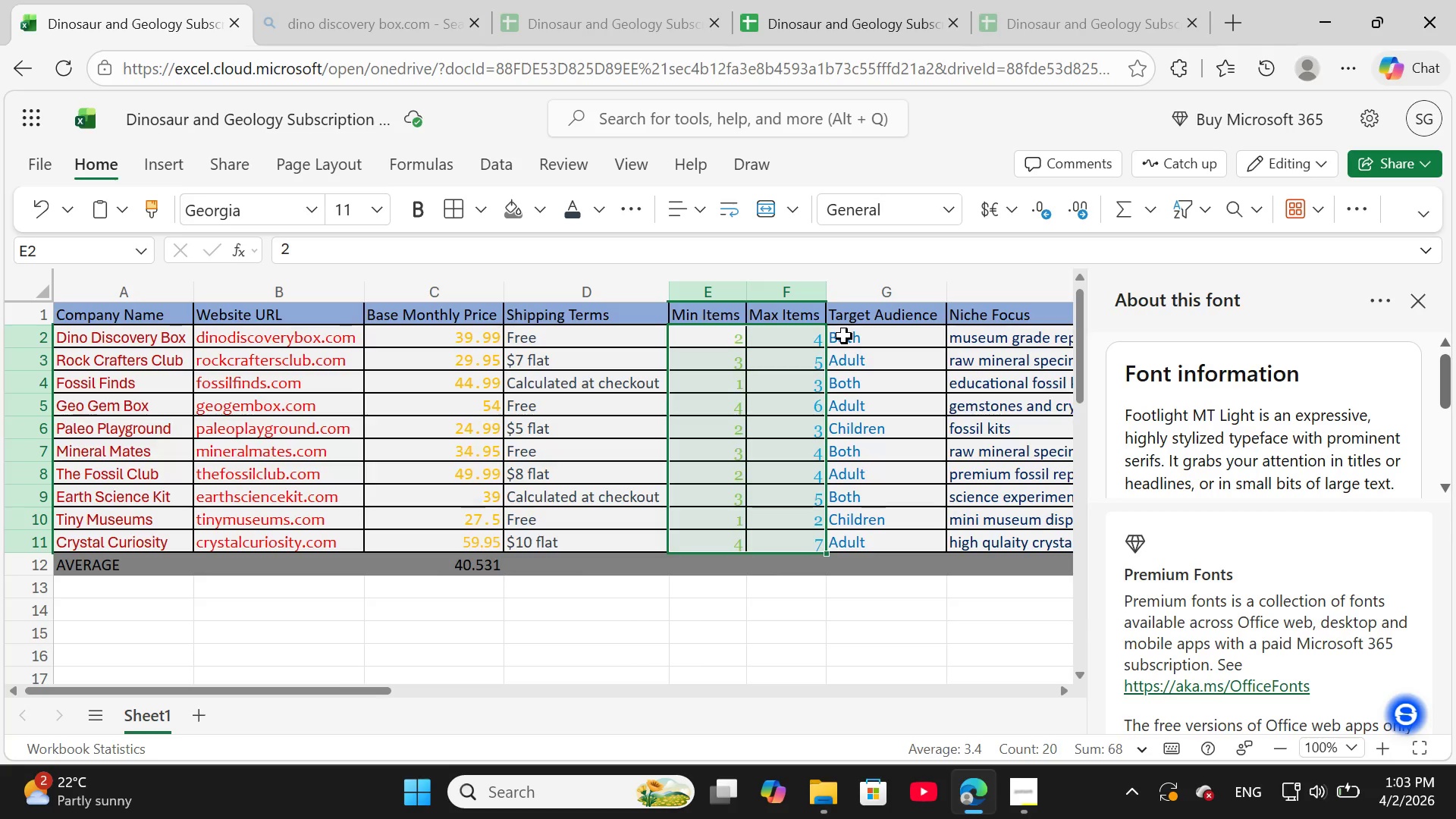 
wait(40.95)
 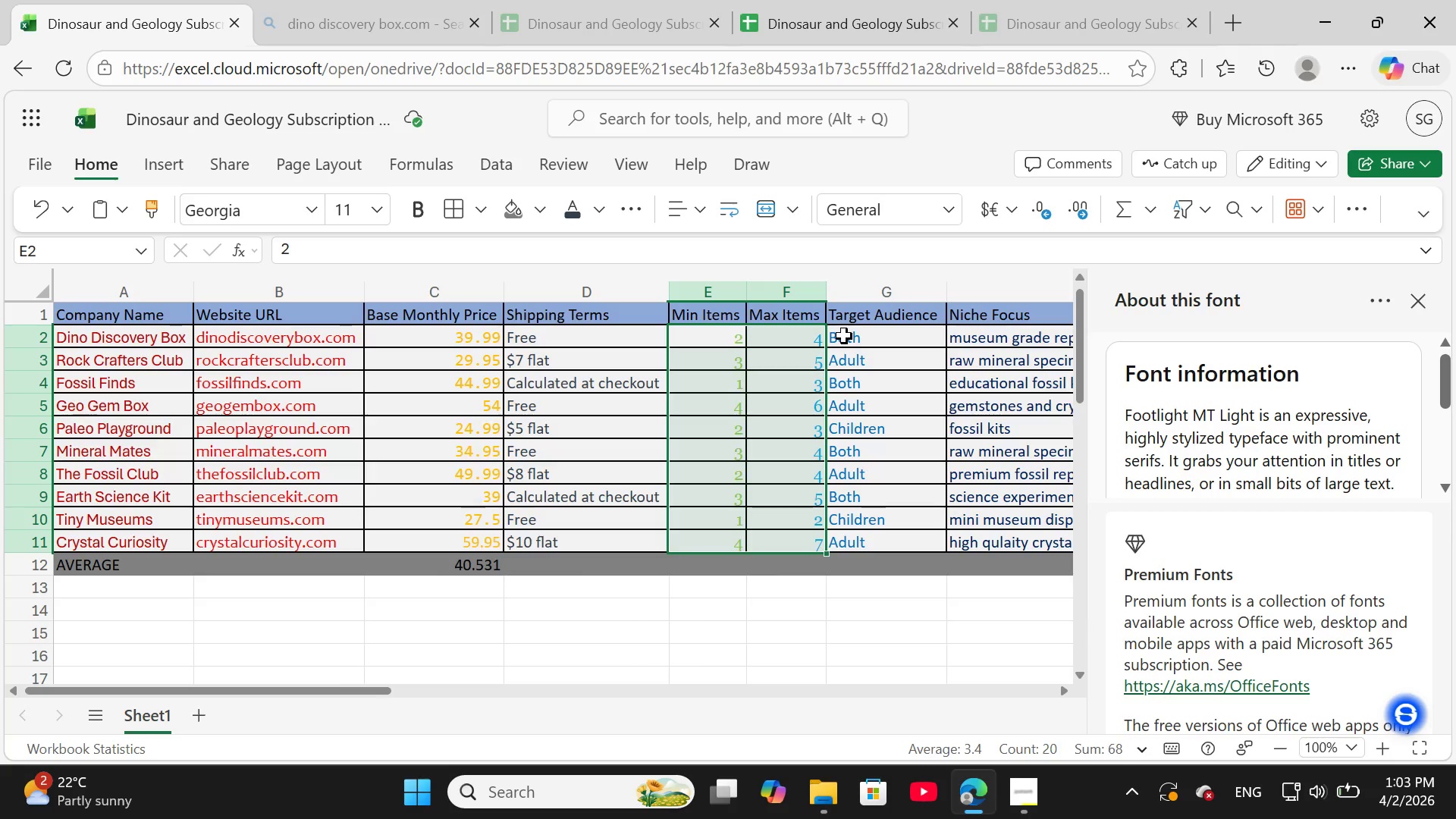 
left_click([1140, 723])
 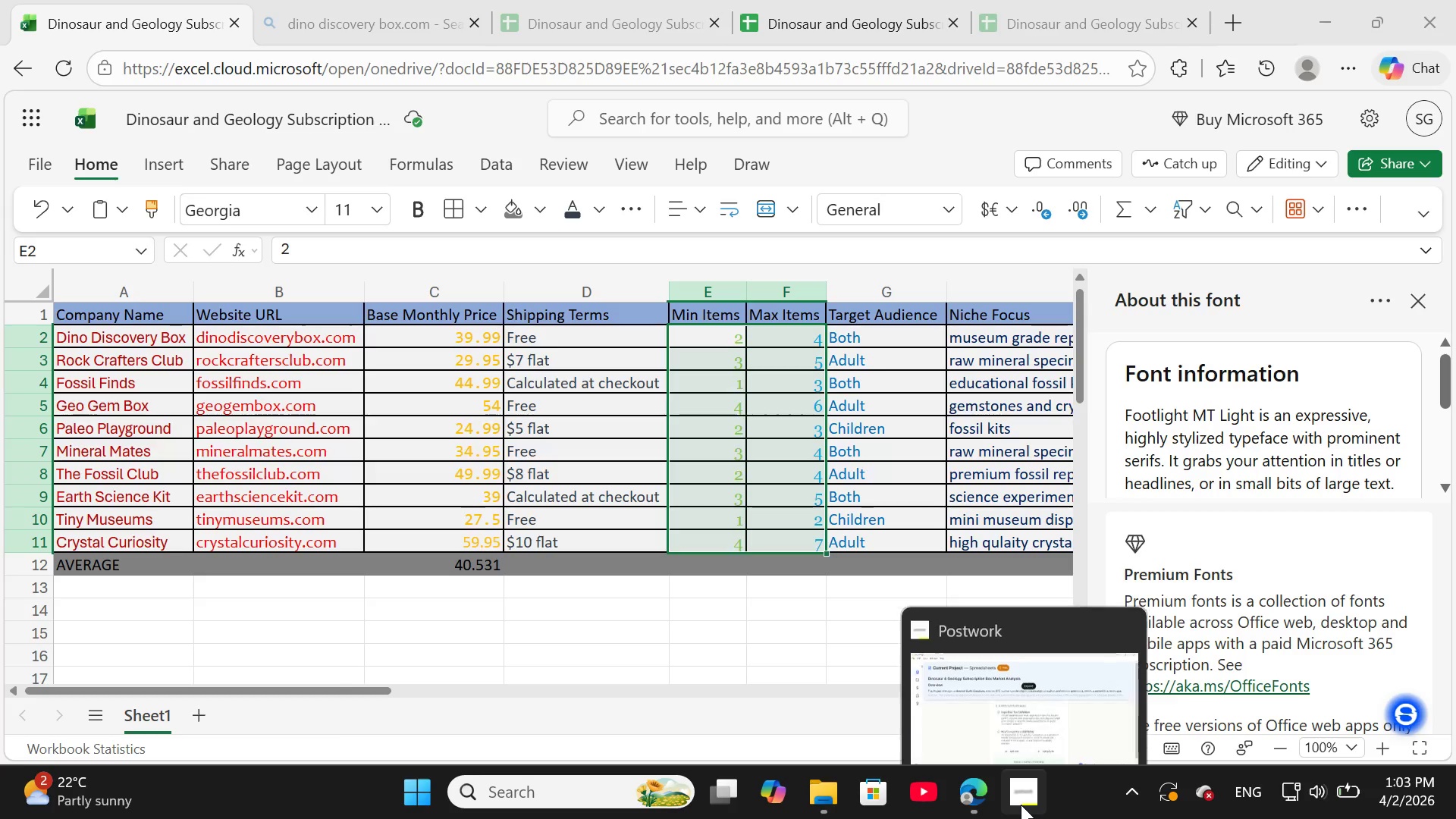 
left_click([993, 711])